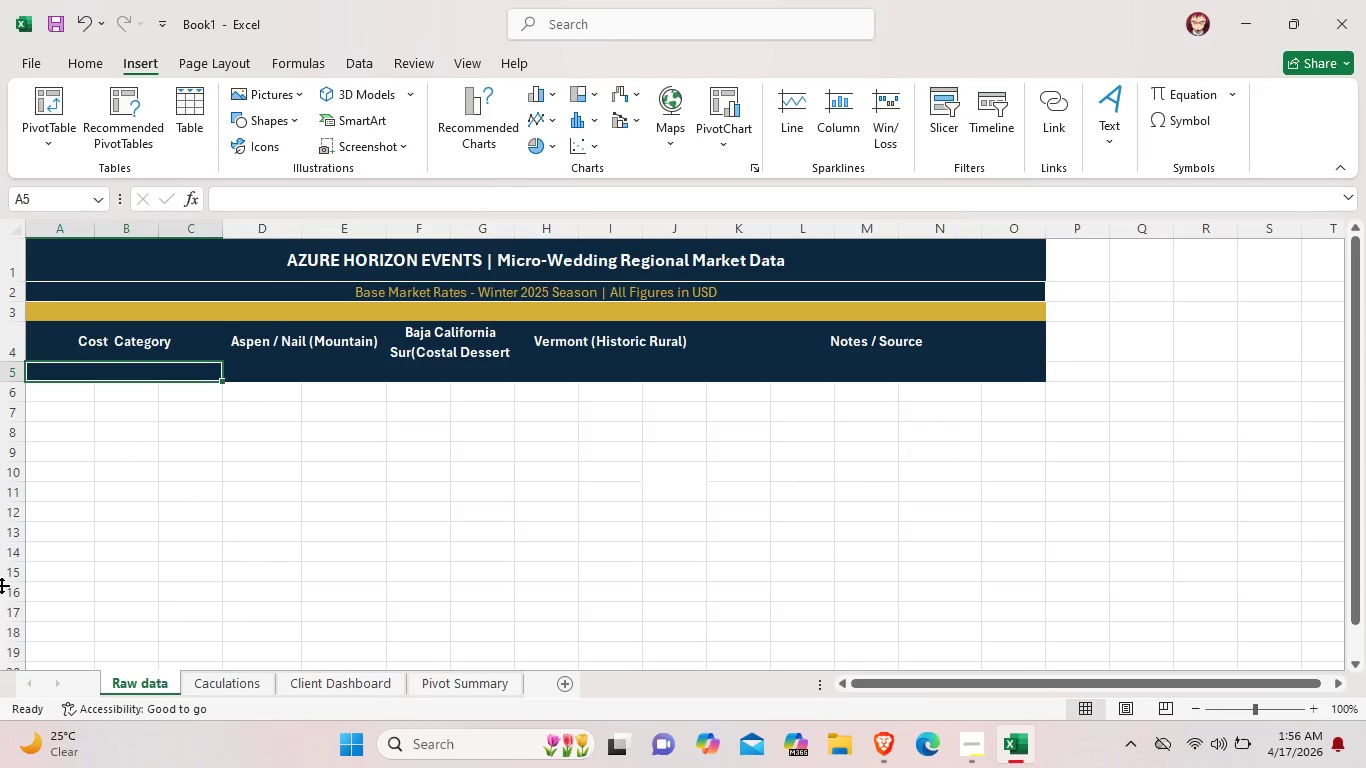 
right_click([1, 585])
 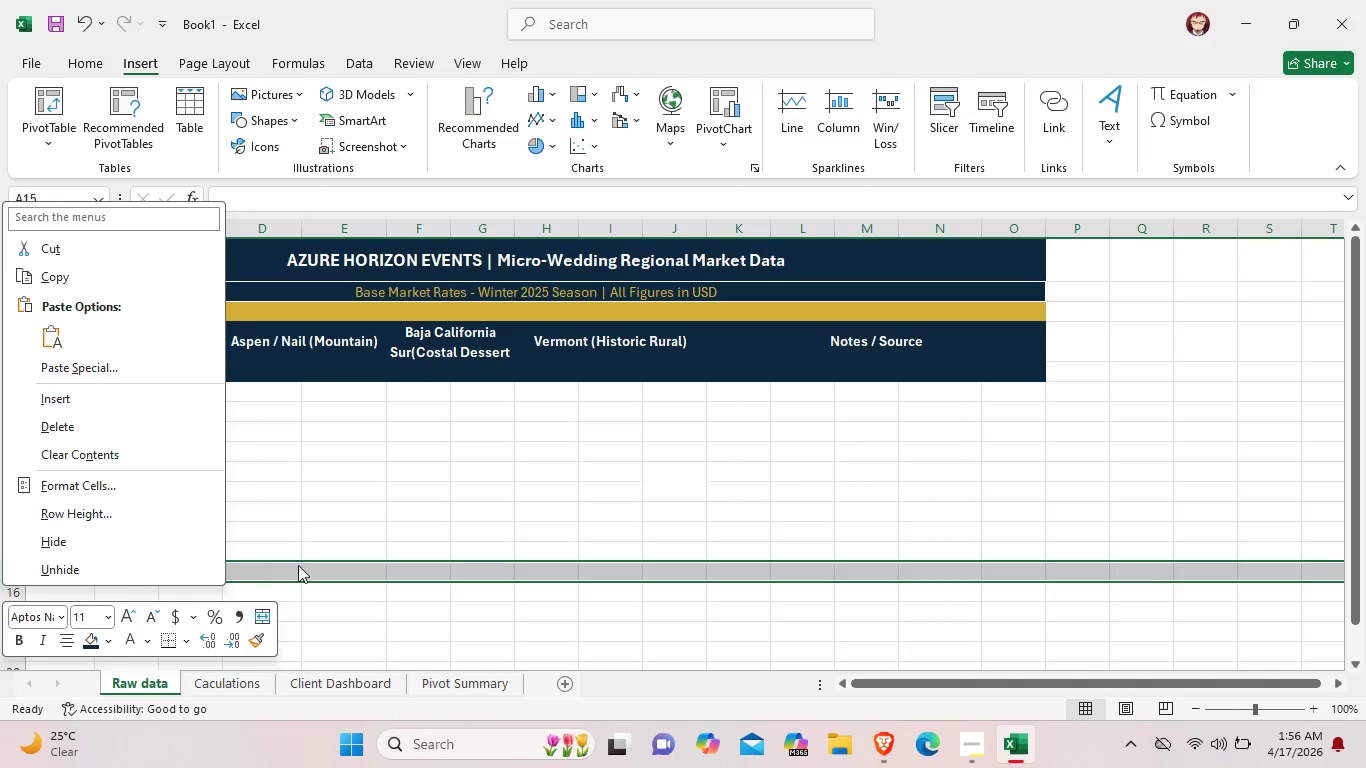 
left_click([343, 571])
 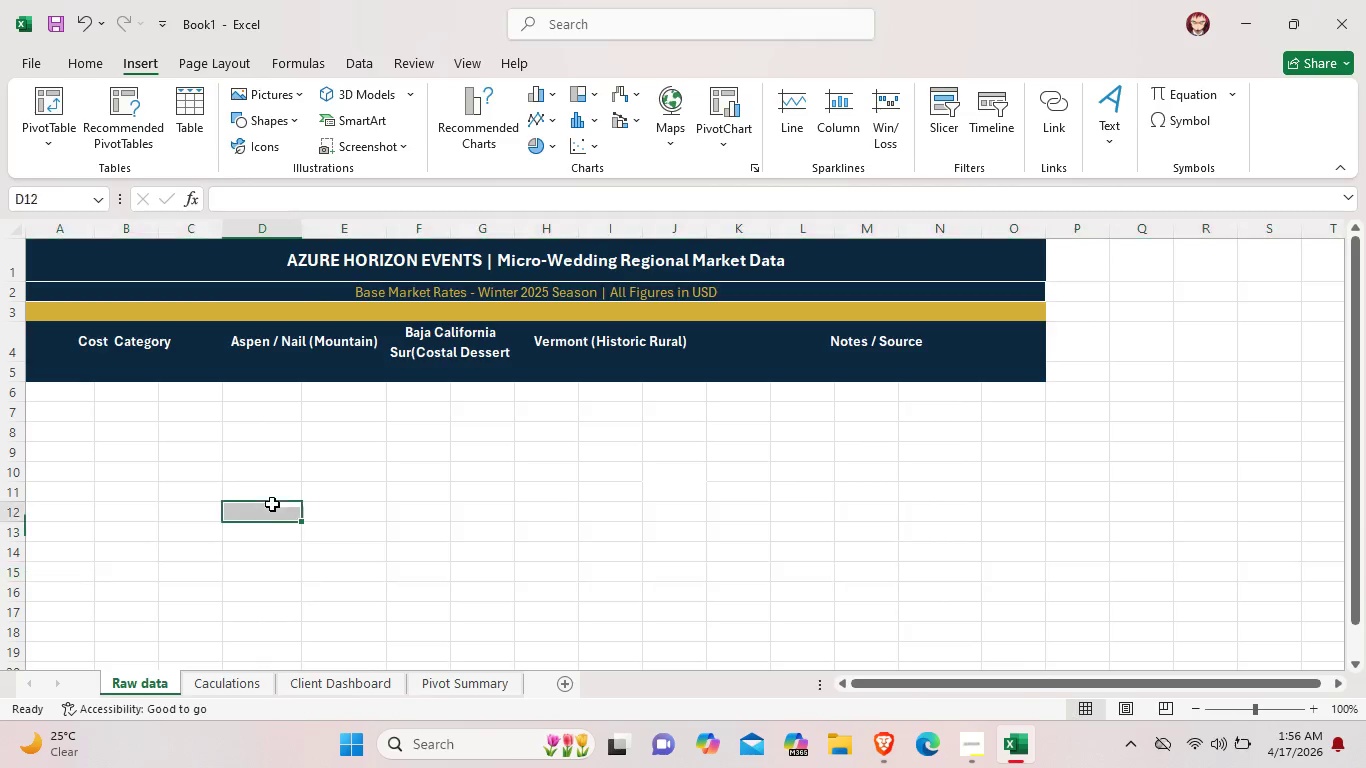 
left_click([272, 504])
 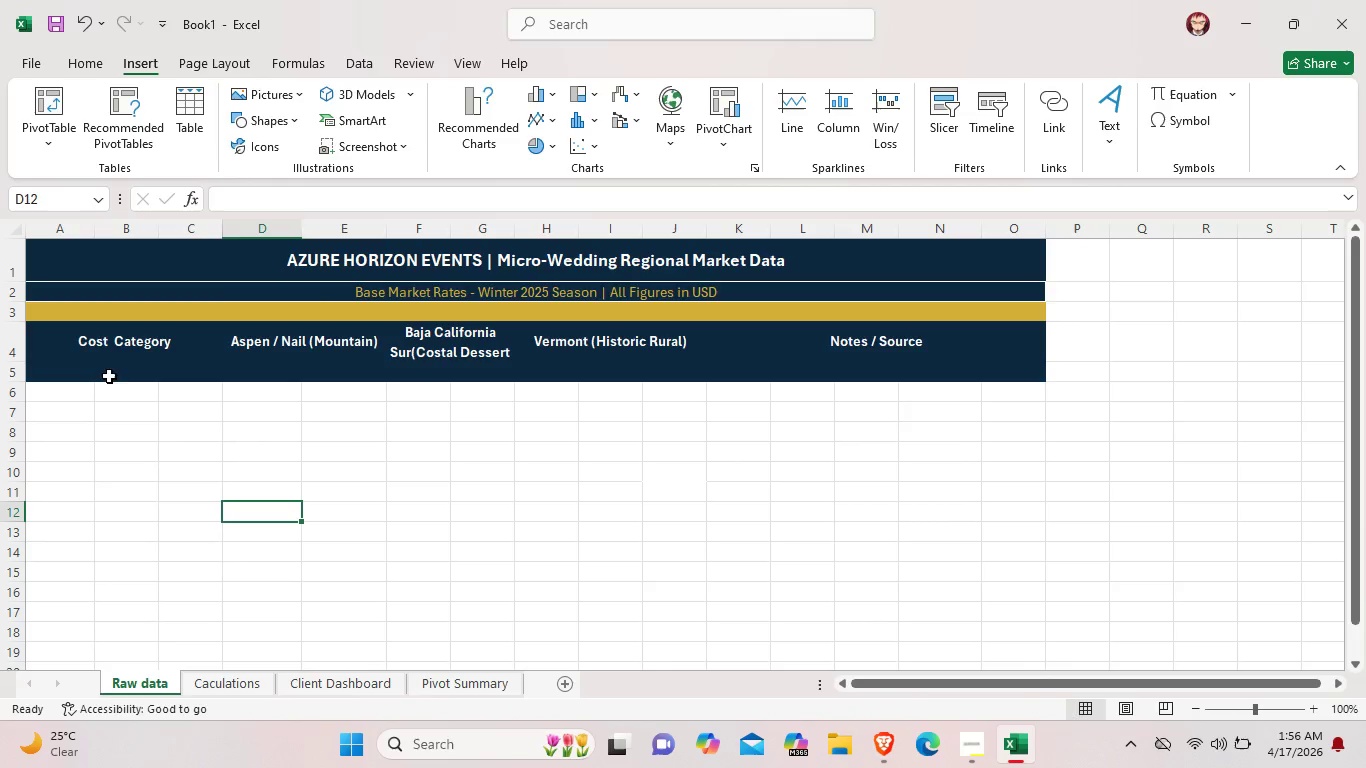 
double_click([104, 371])
 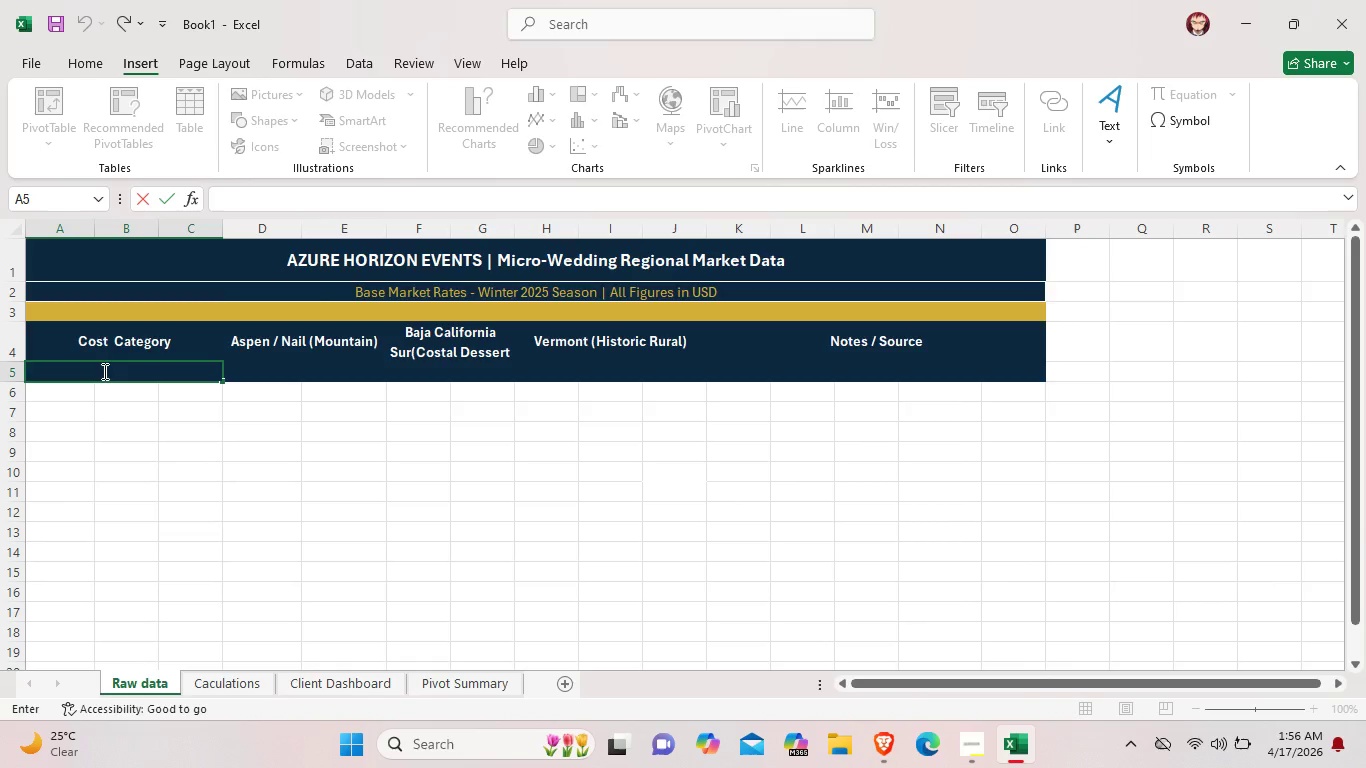 
key(Minus)
 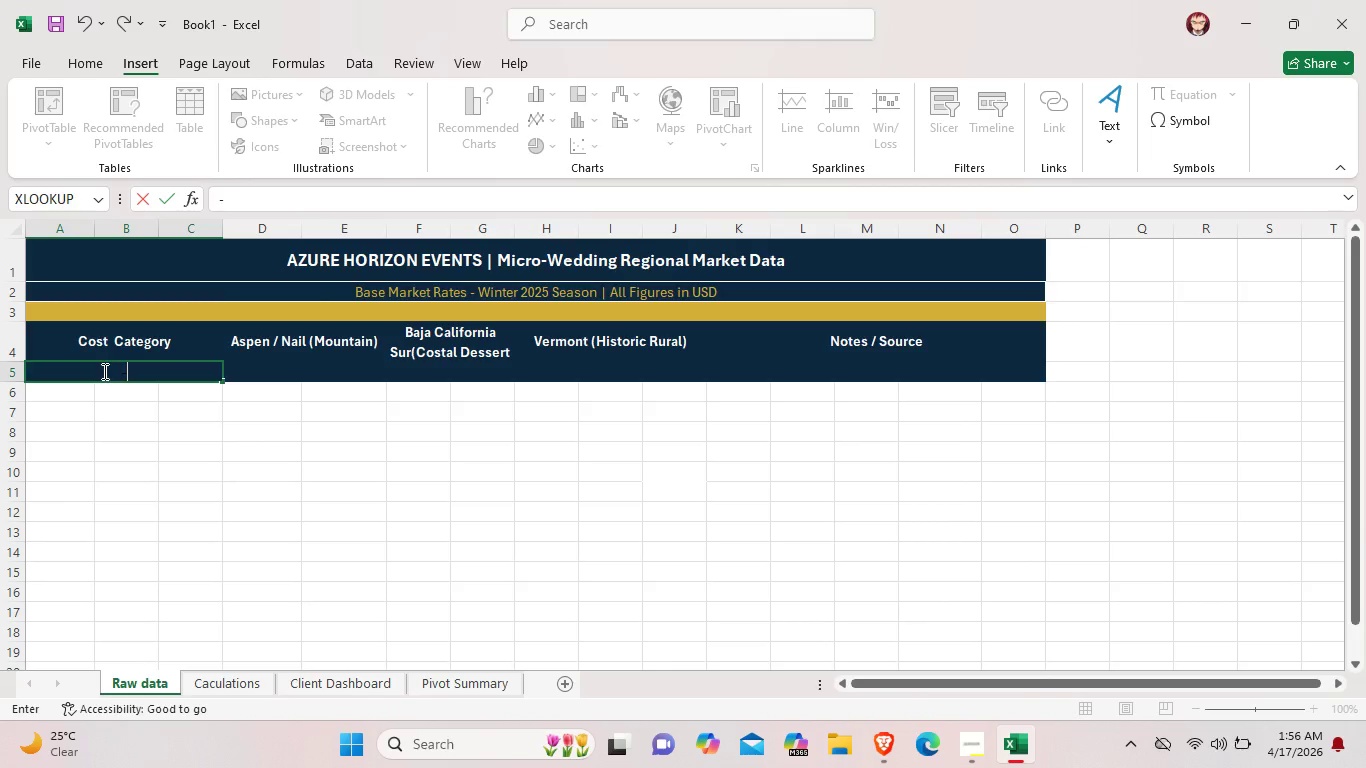 
key(Backspace)
 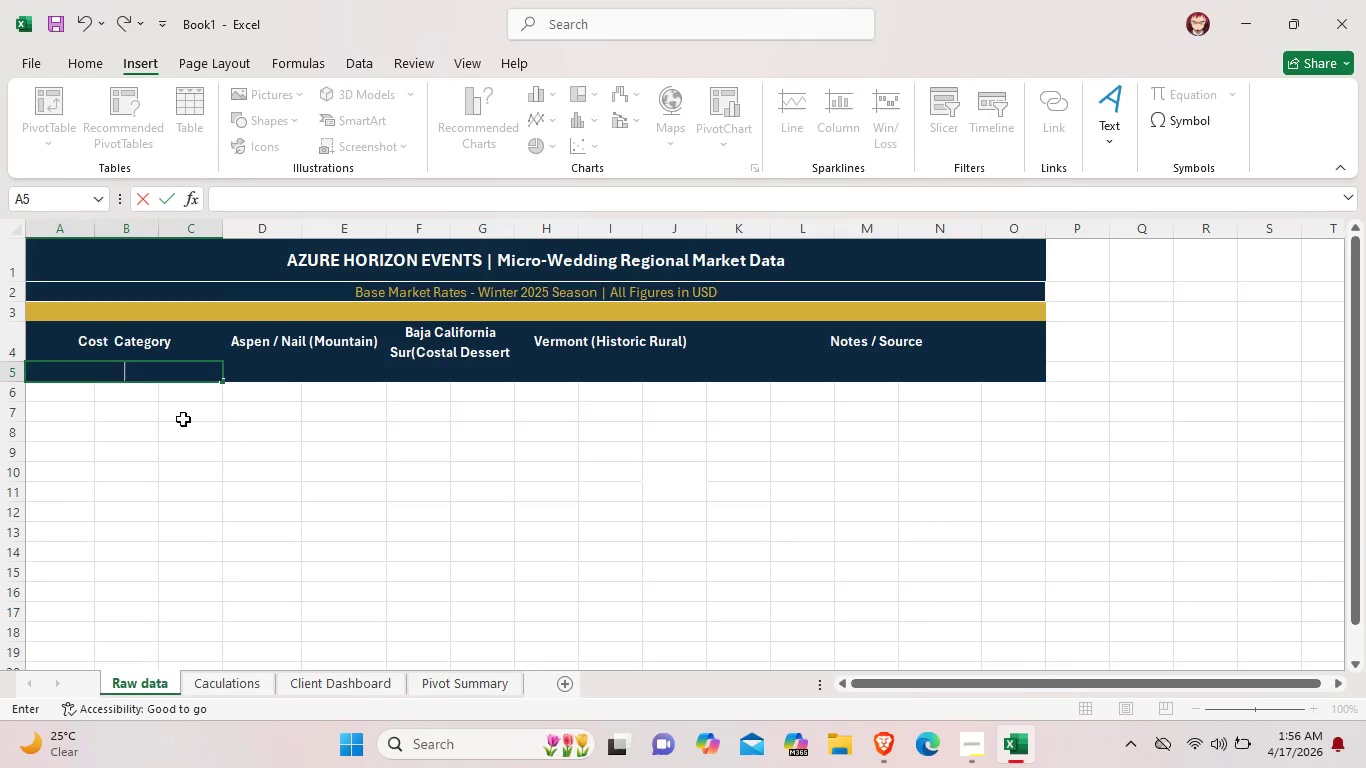 
left_click([222, 560])
 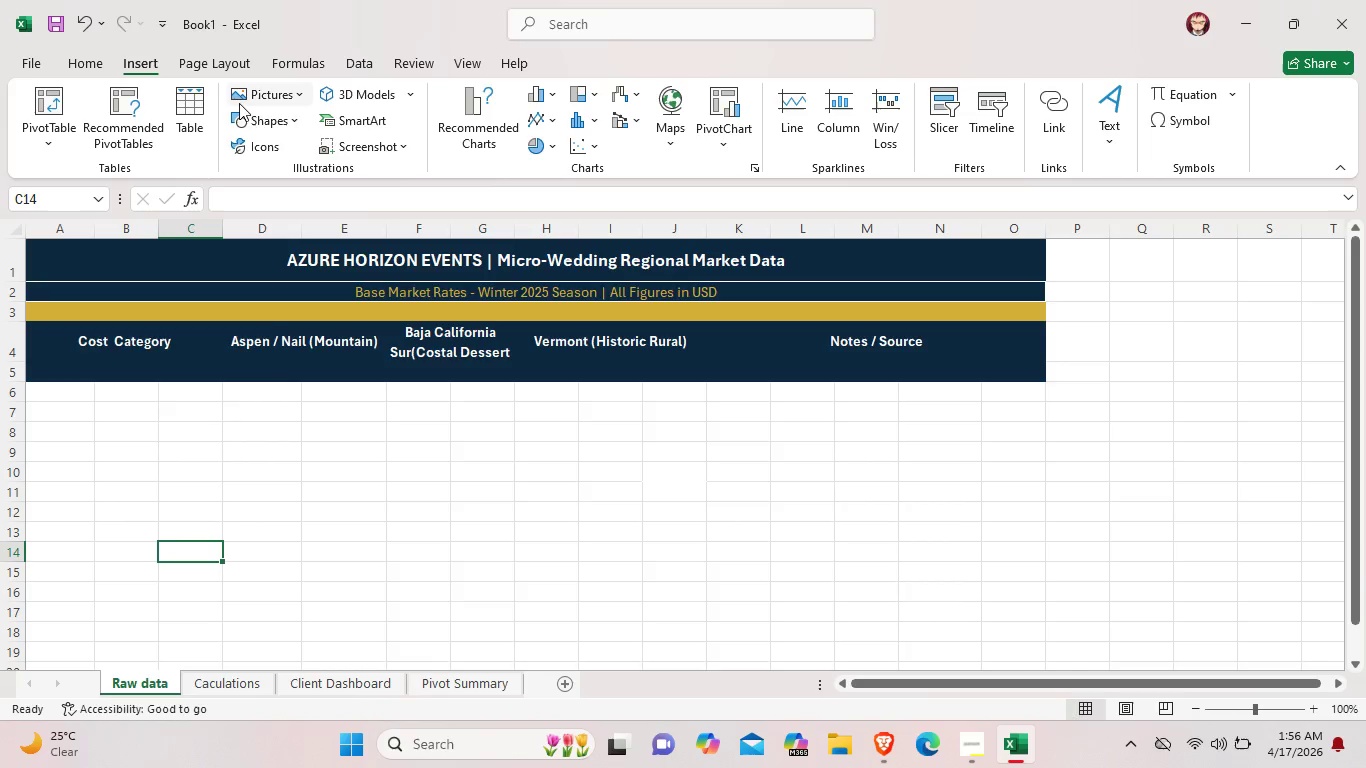 
left_click([248, 116])
 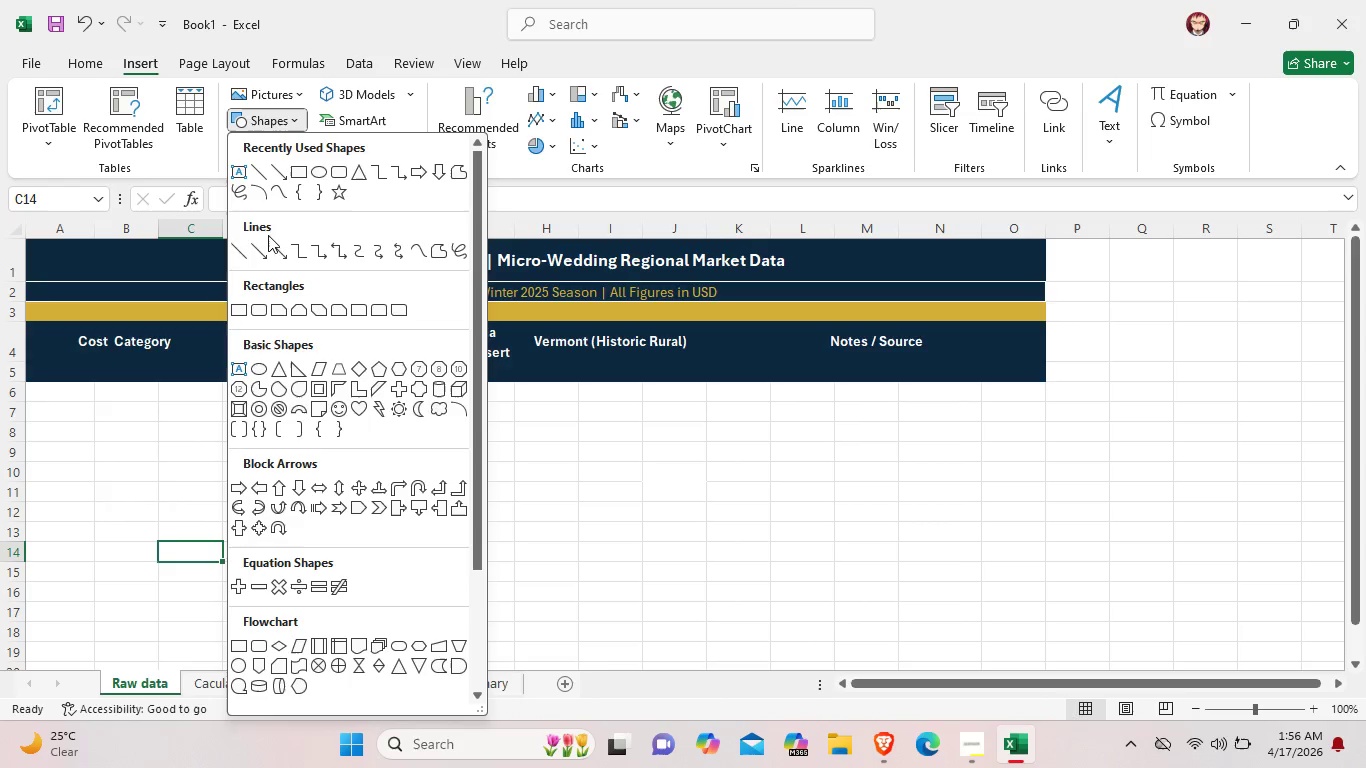 
left_click([242, 249])
 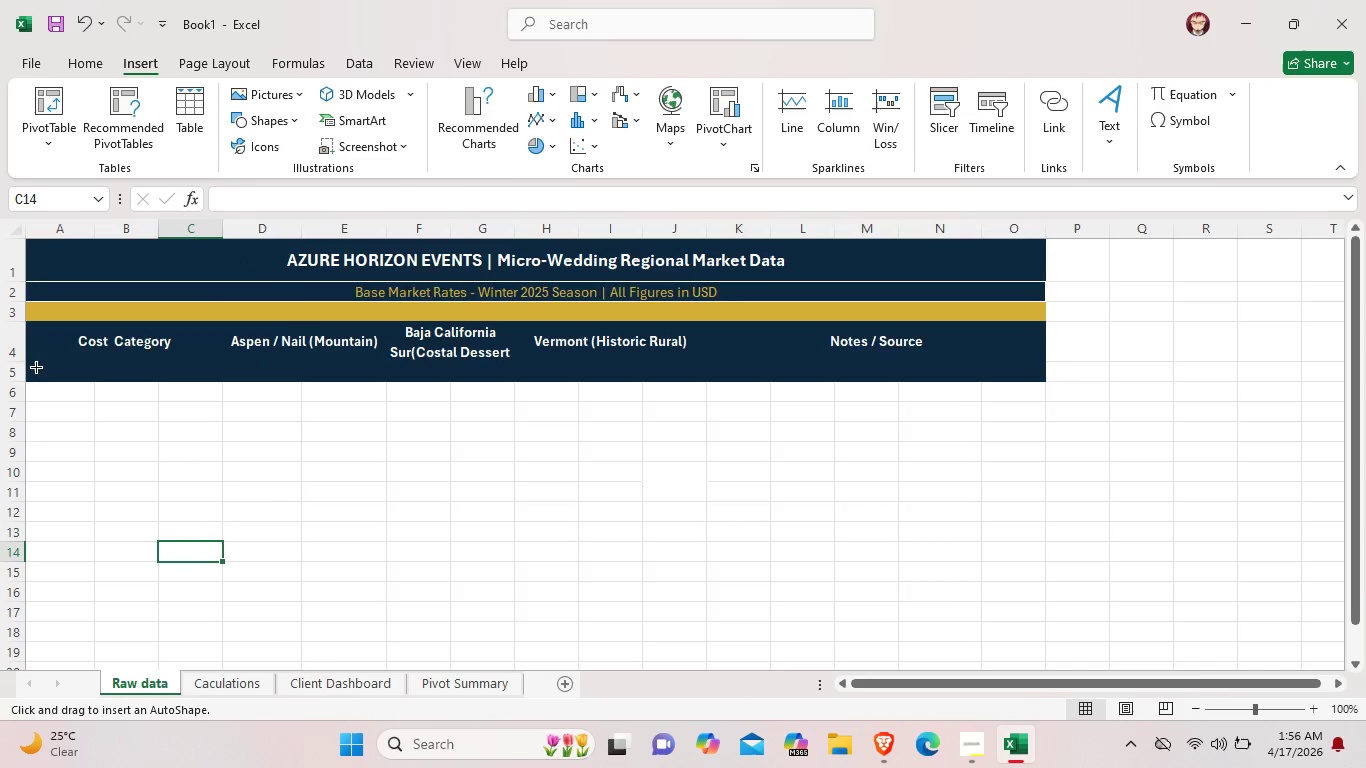 
left_click_drag(start_coordinate=[34, 368], to_coordinate=[62, 368])
 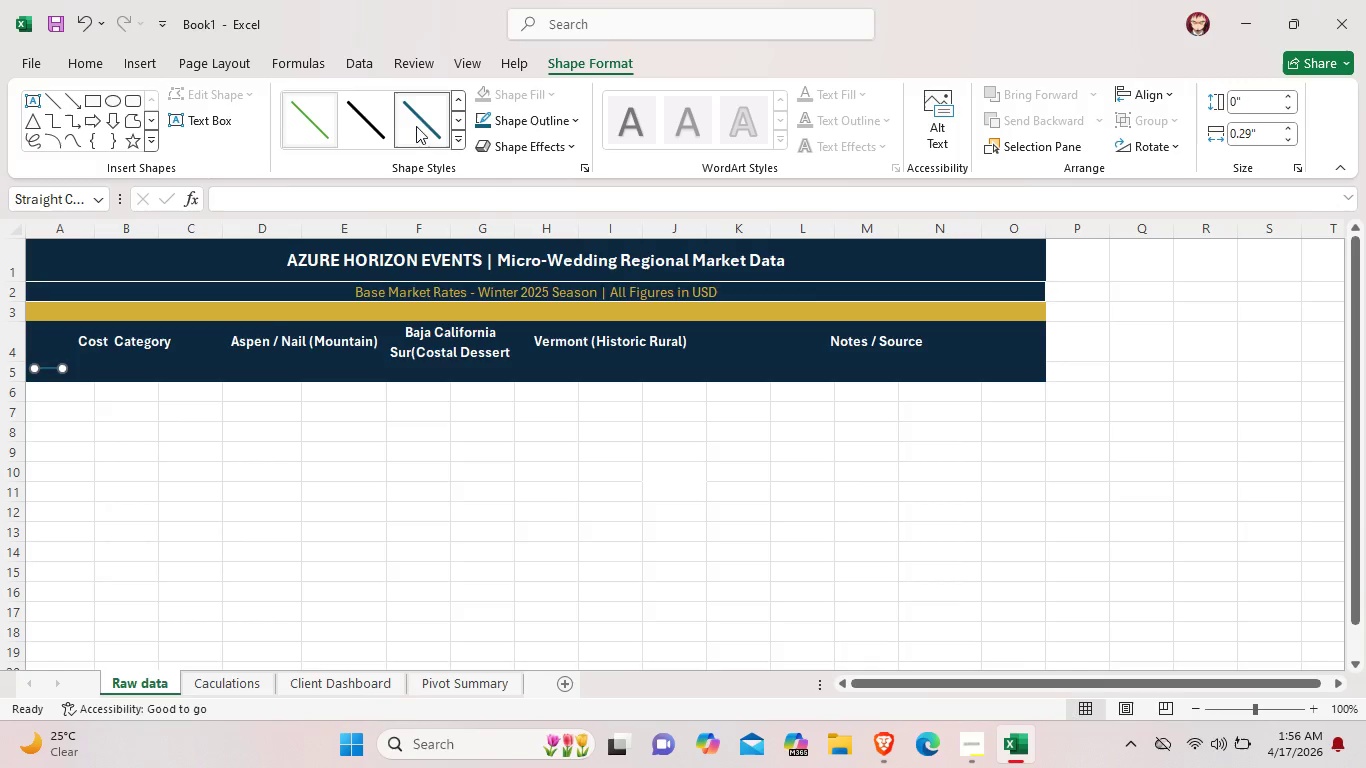 
left_click([462, 143])
 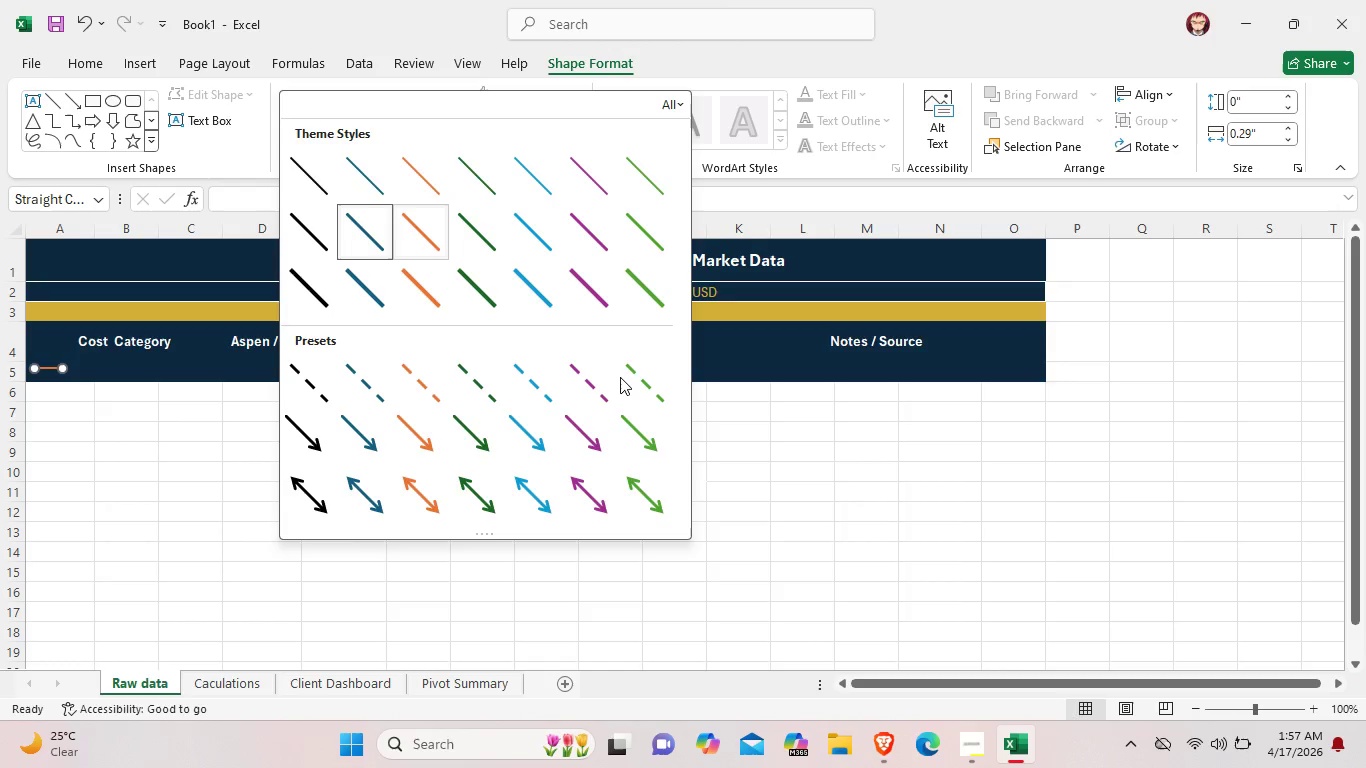 
left_click([836, 478])
 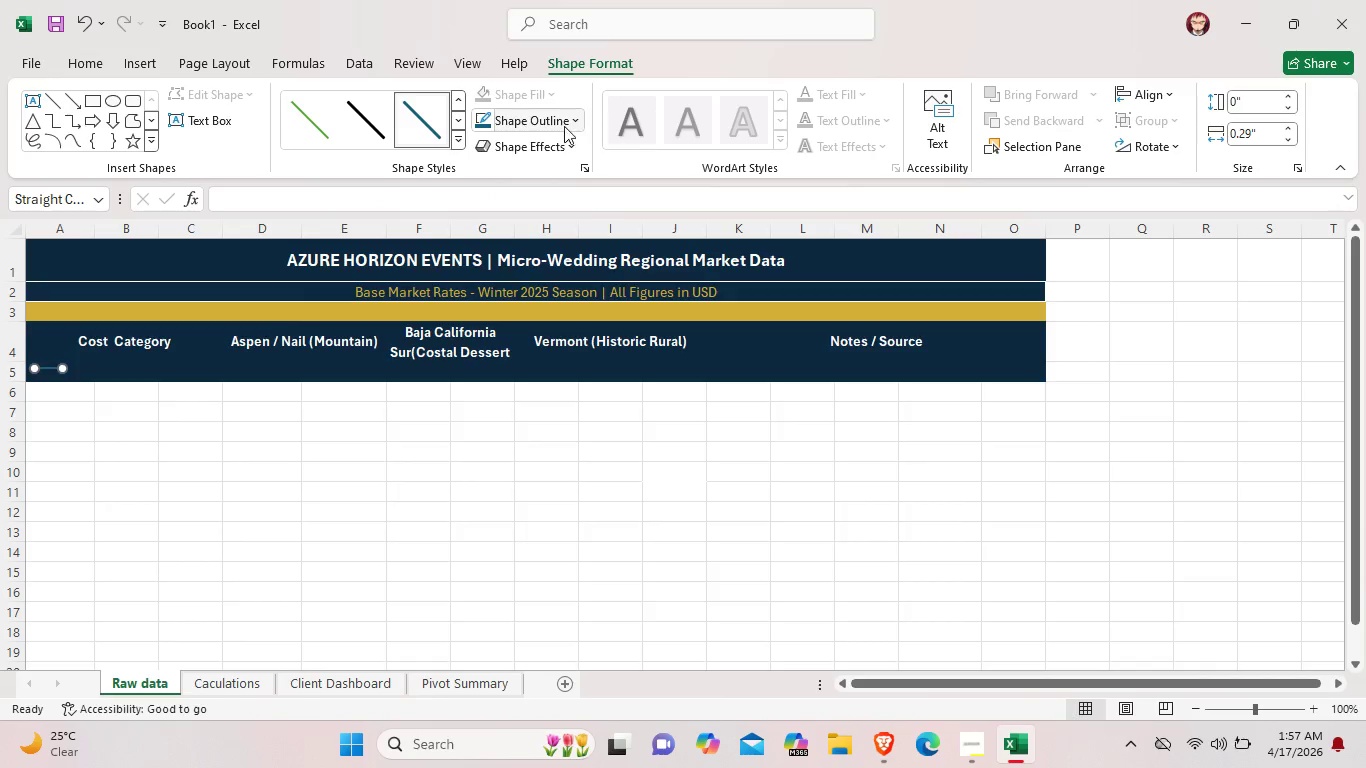 
left_click([561, 126])
 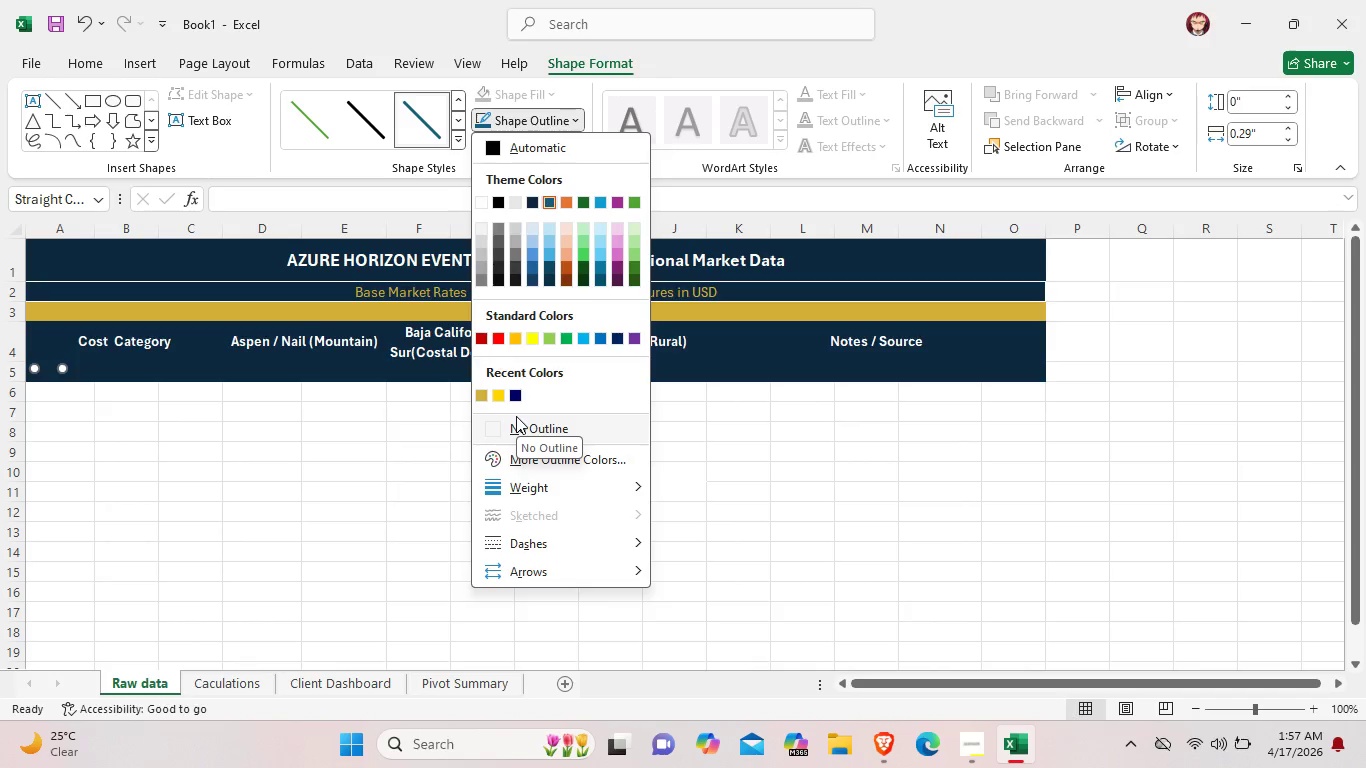 
wait(5.16)
 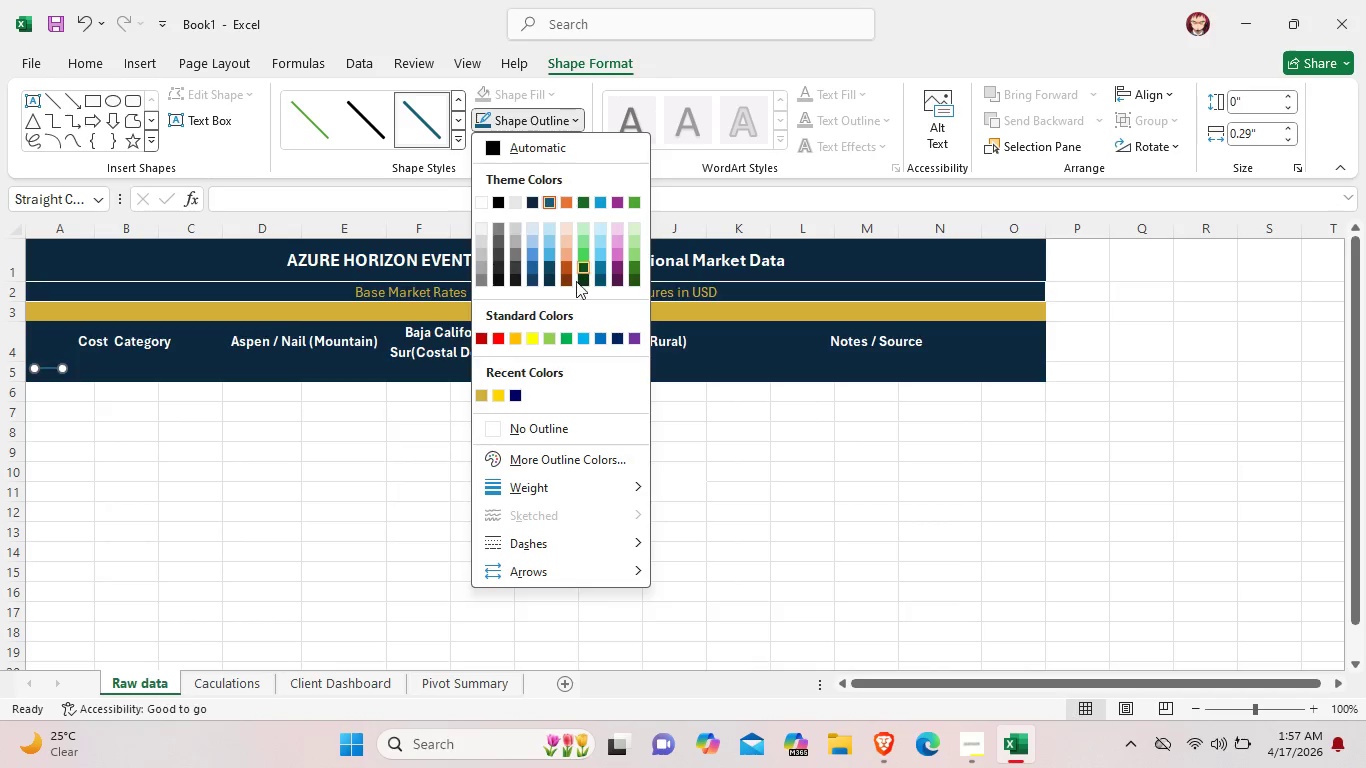 
left_click([481, 201])
 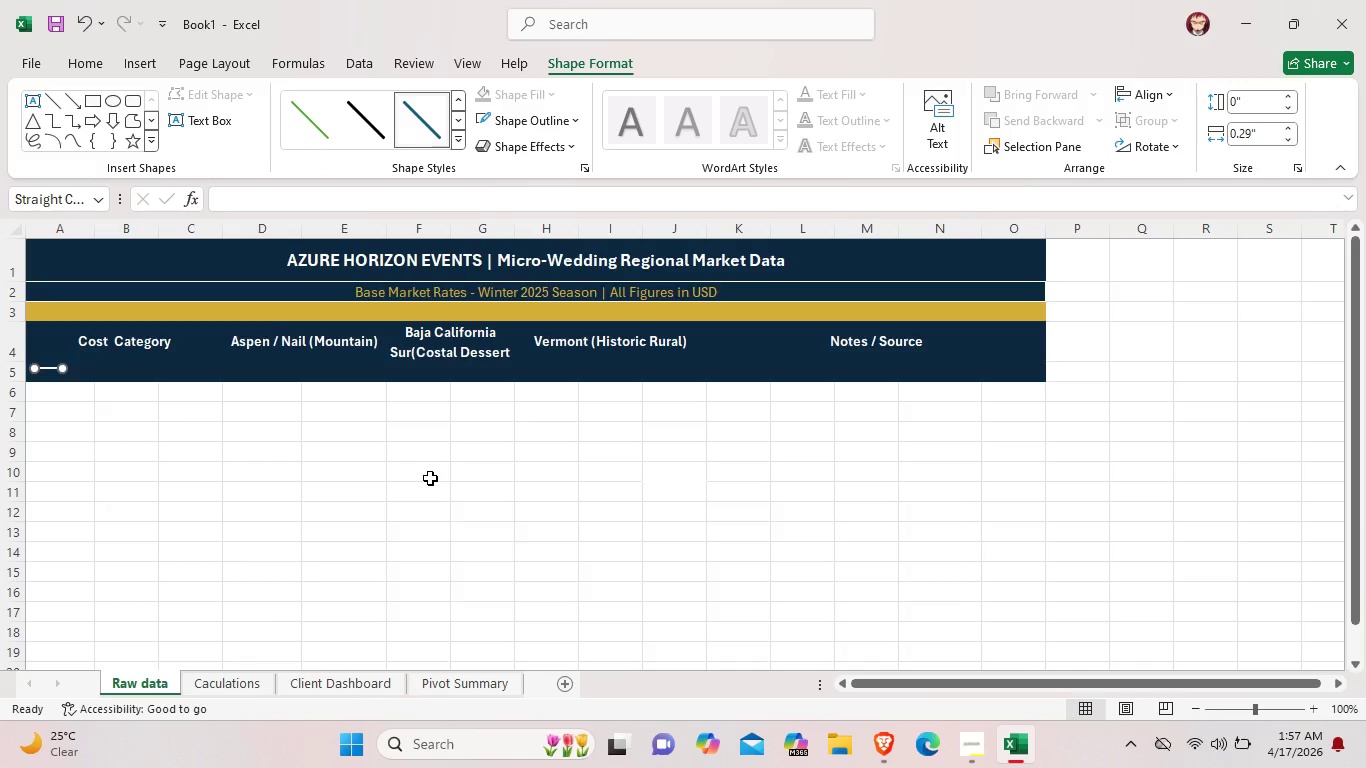 
left_click([430, 478])
 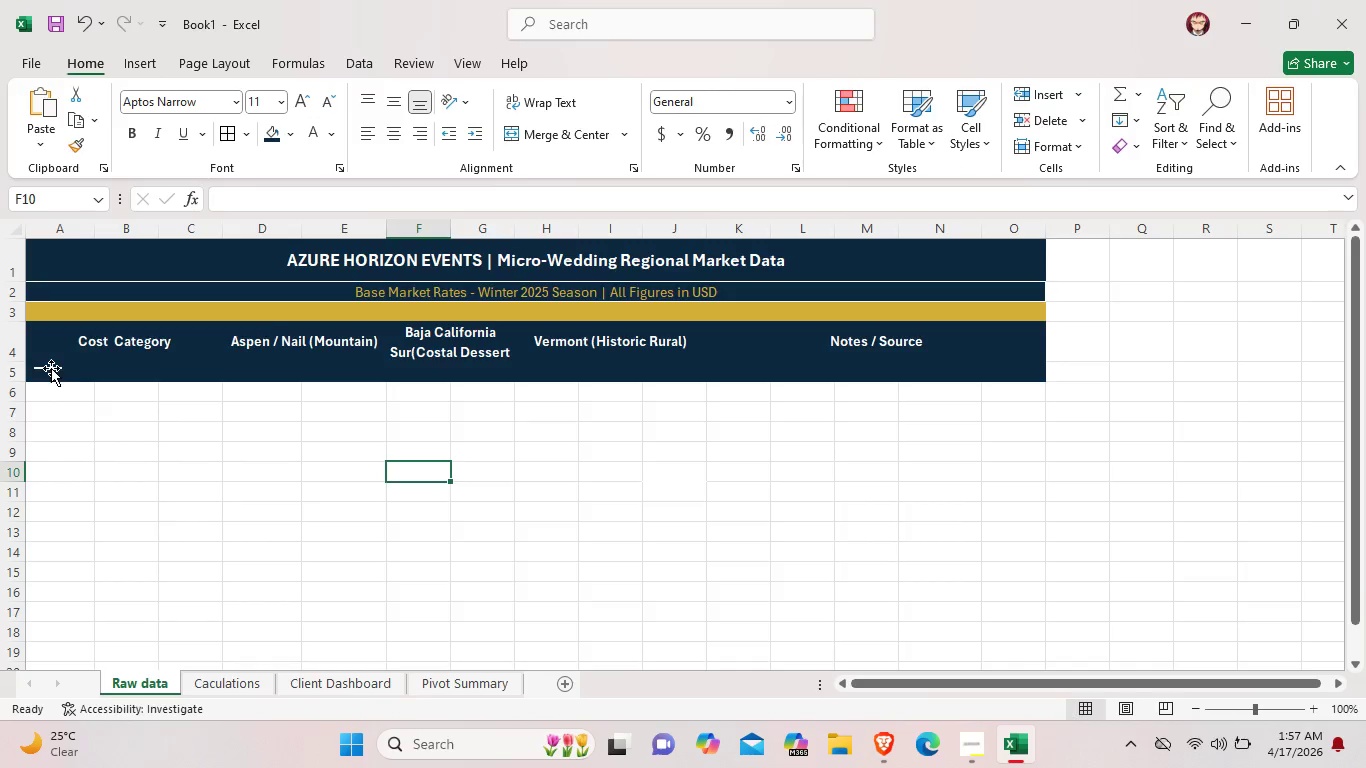 
left_click([51, 368])
 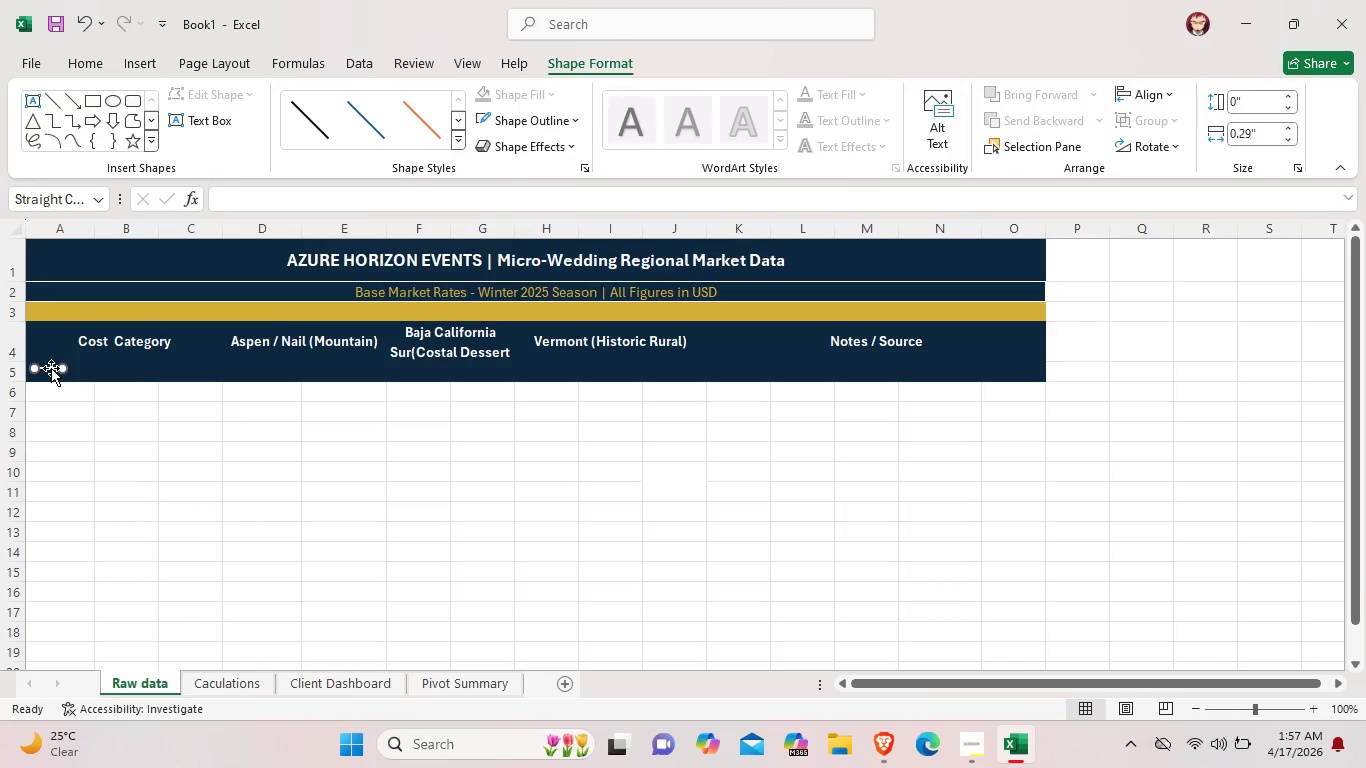 
key(Control+C)
 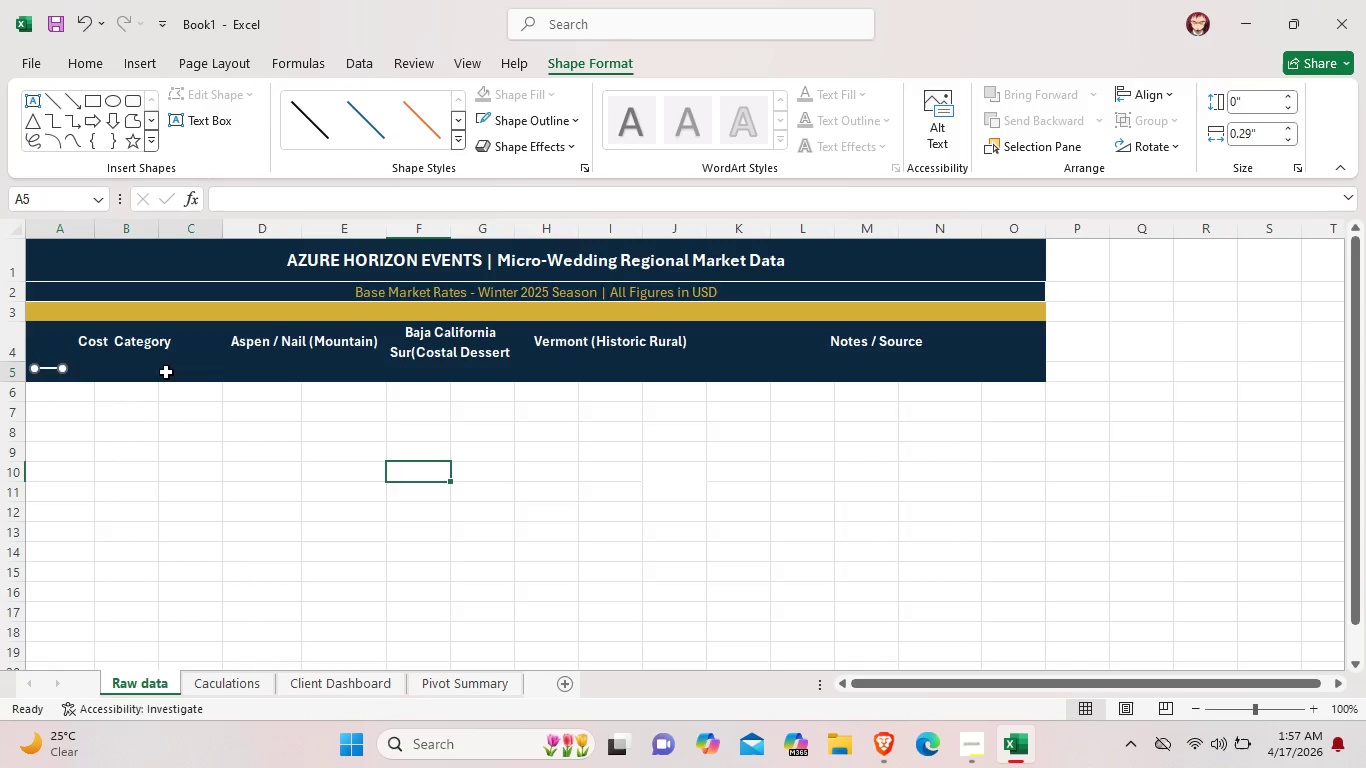 
left_click([166, 372])
 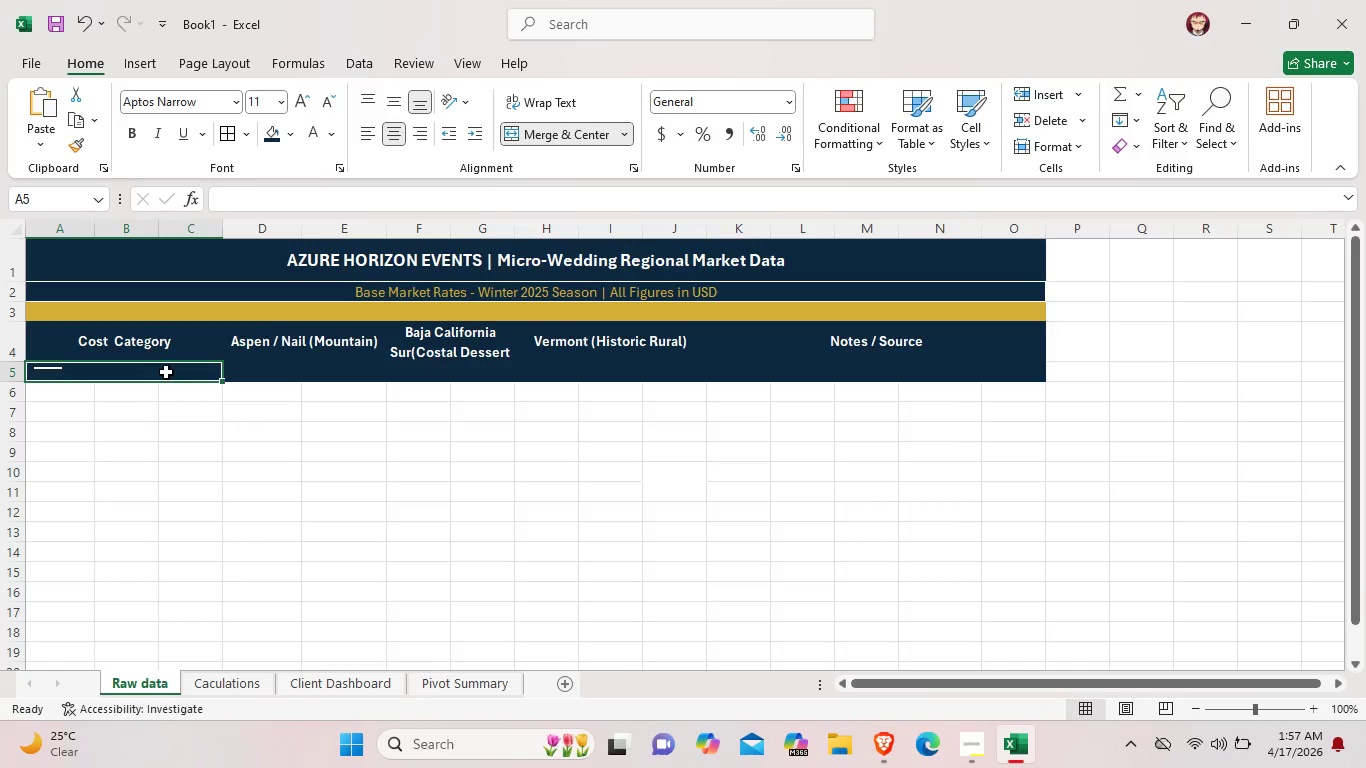 
key(Control+V)
 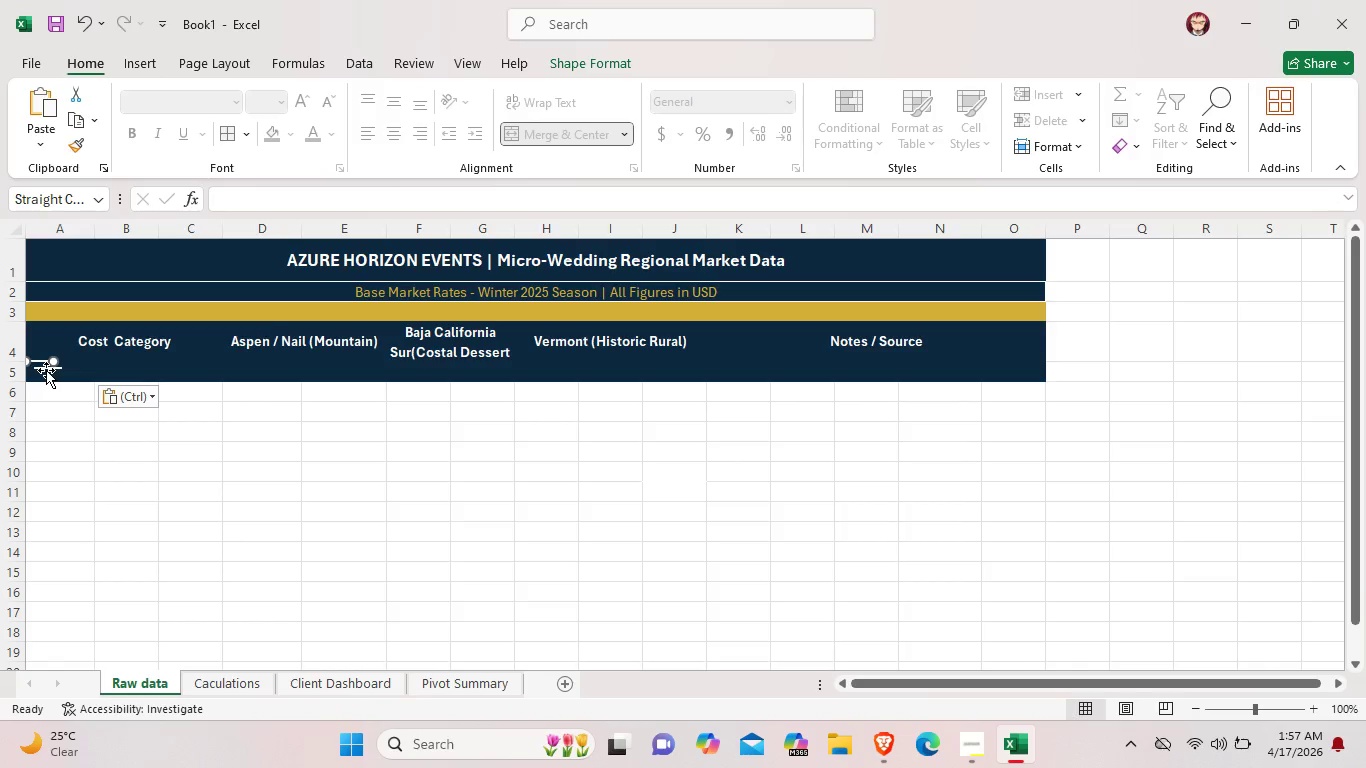 
left_click_drag(start_coordinate=[46, 370], to_coordinate=[154, 368])
 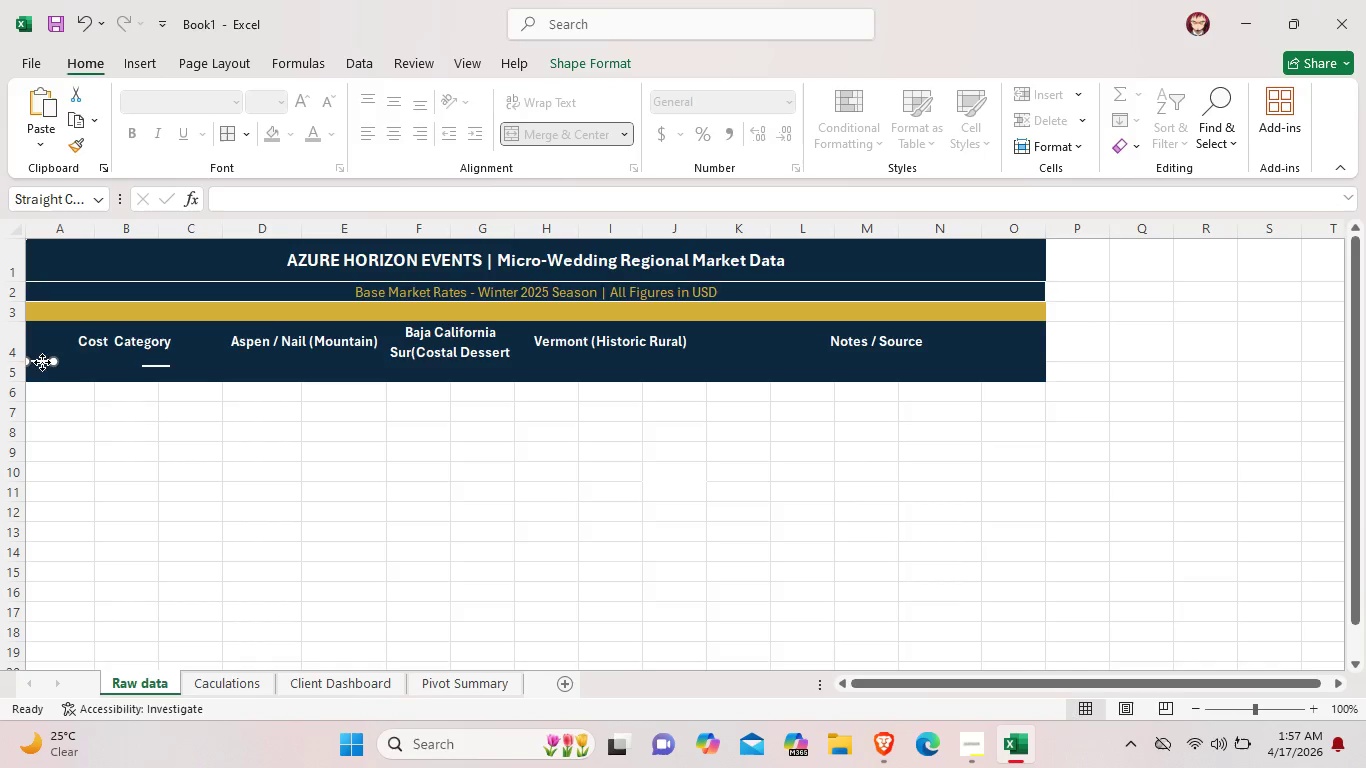 
left_click_drag(start_coordinate=[42, 362], to_coordinate=[48, 371])
 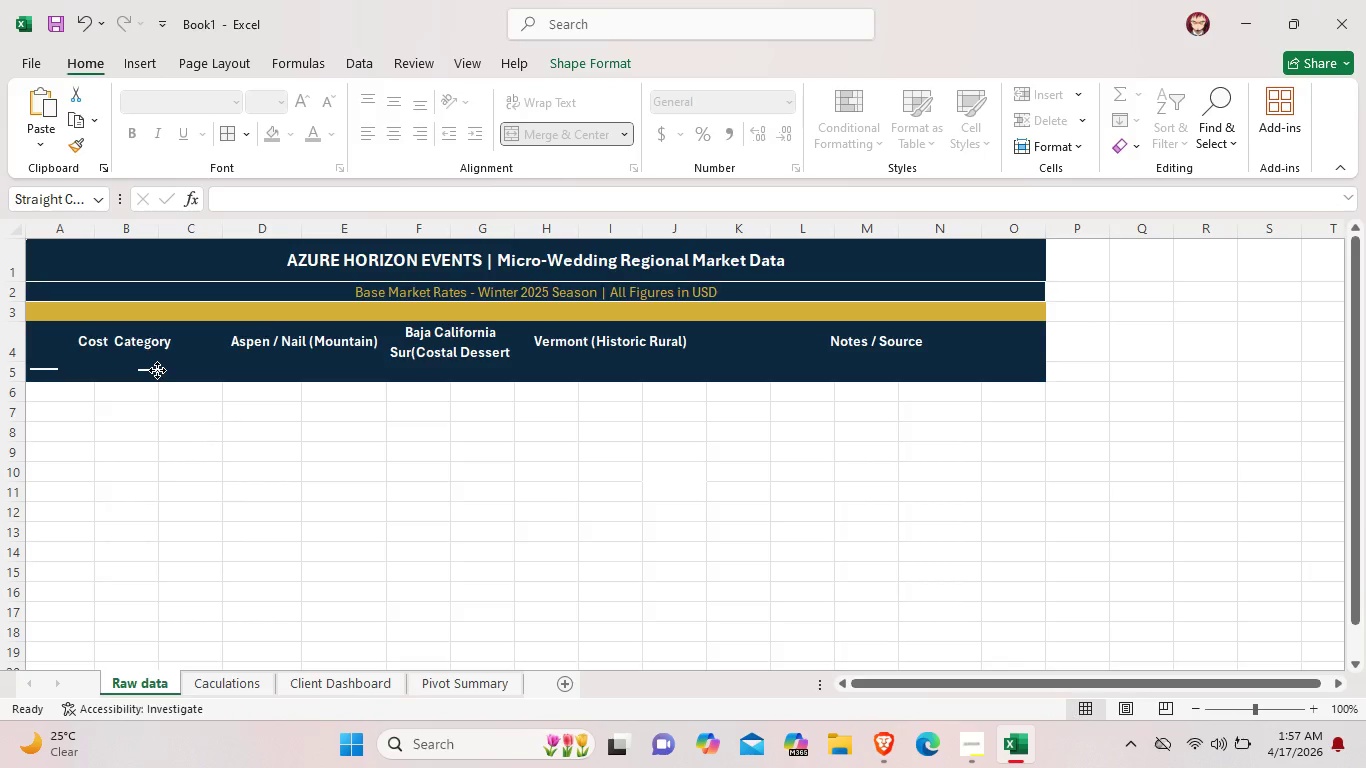 
left_click([172, 418])
 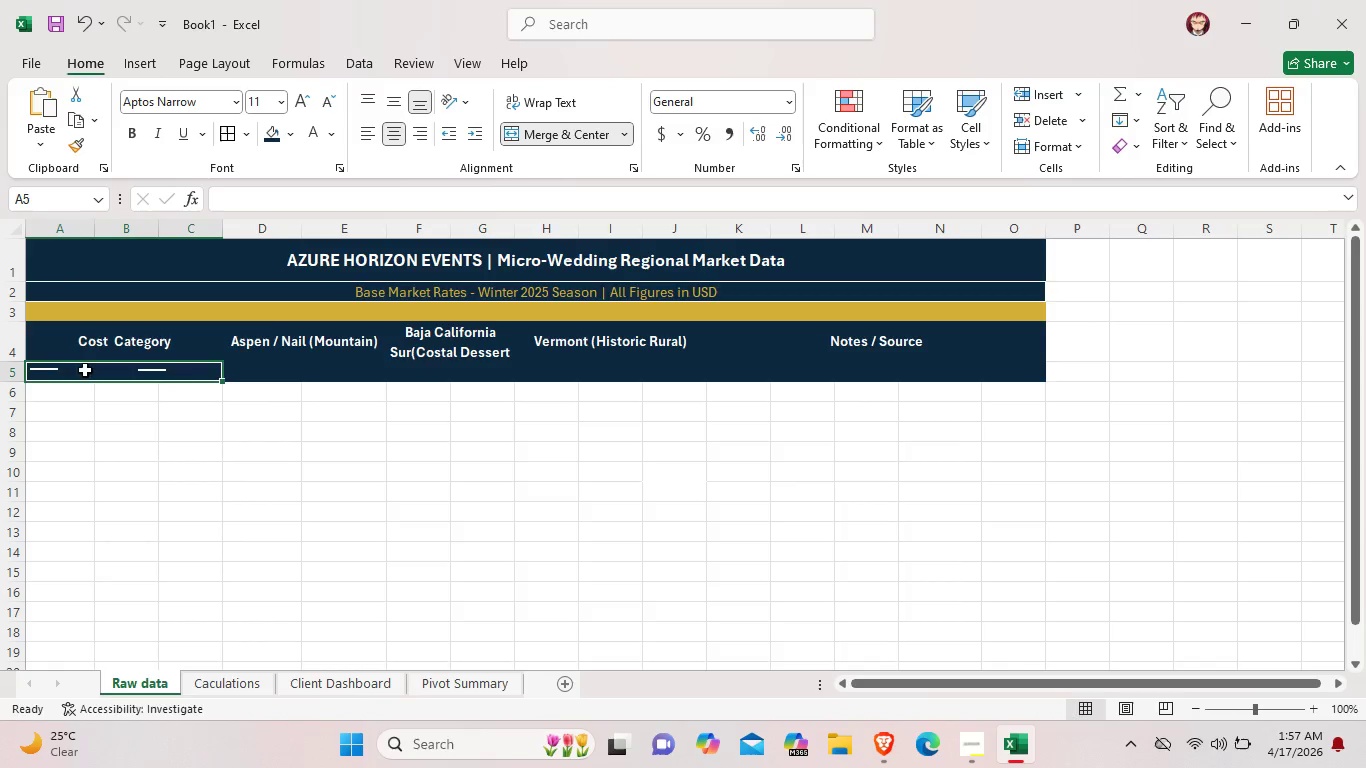 
double_click([85, 370])
 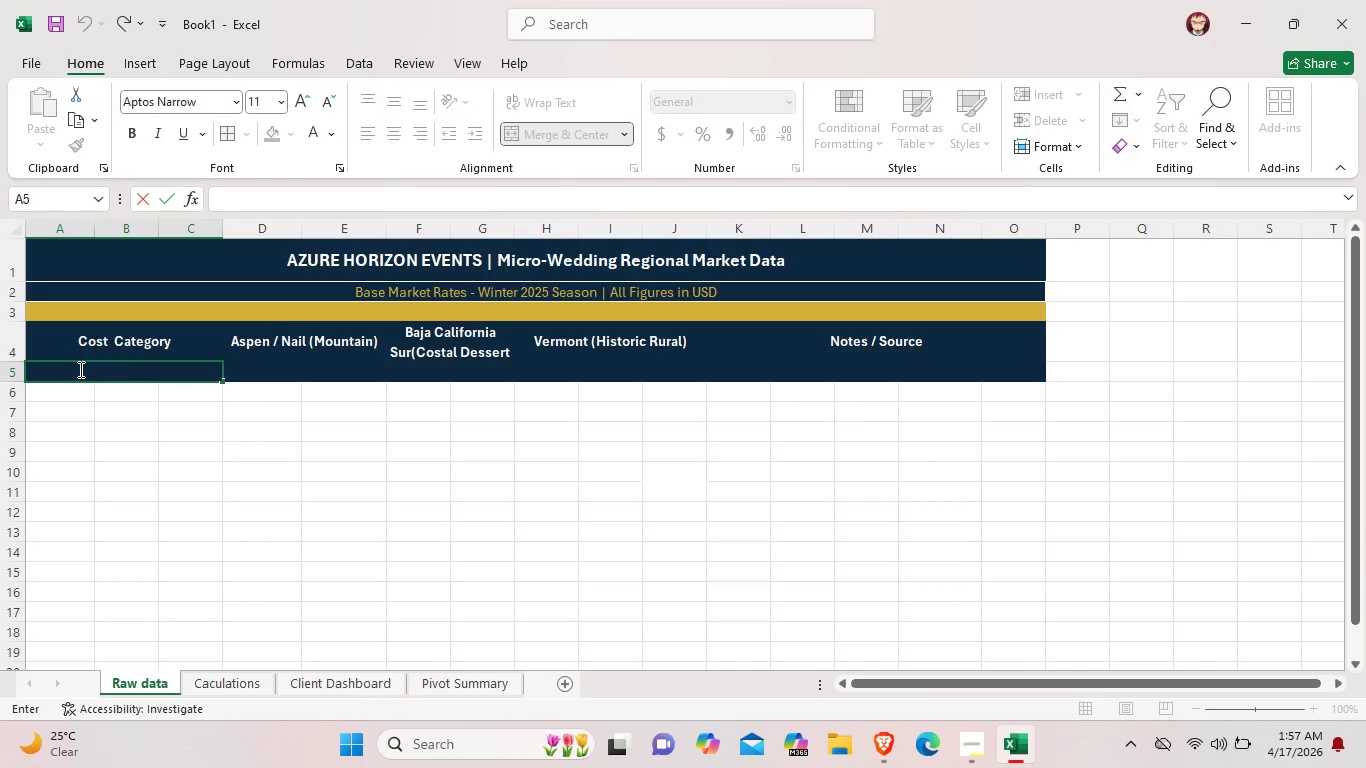 
key(Shift+H)
 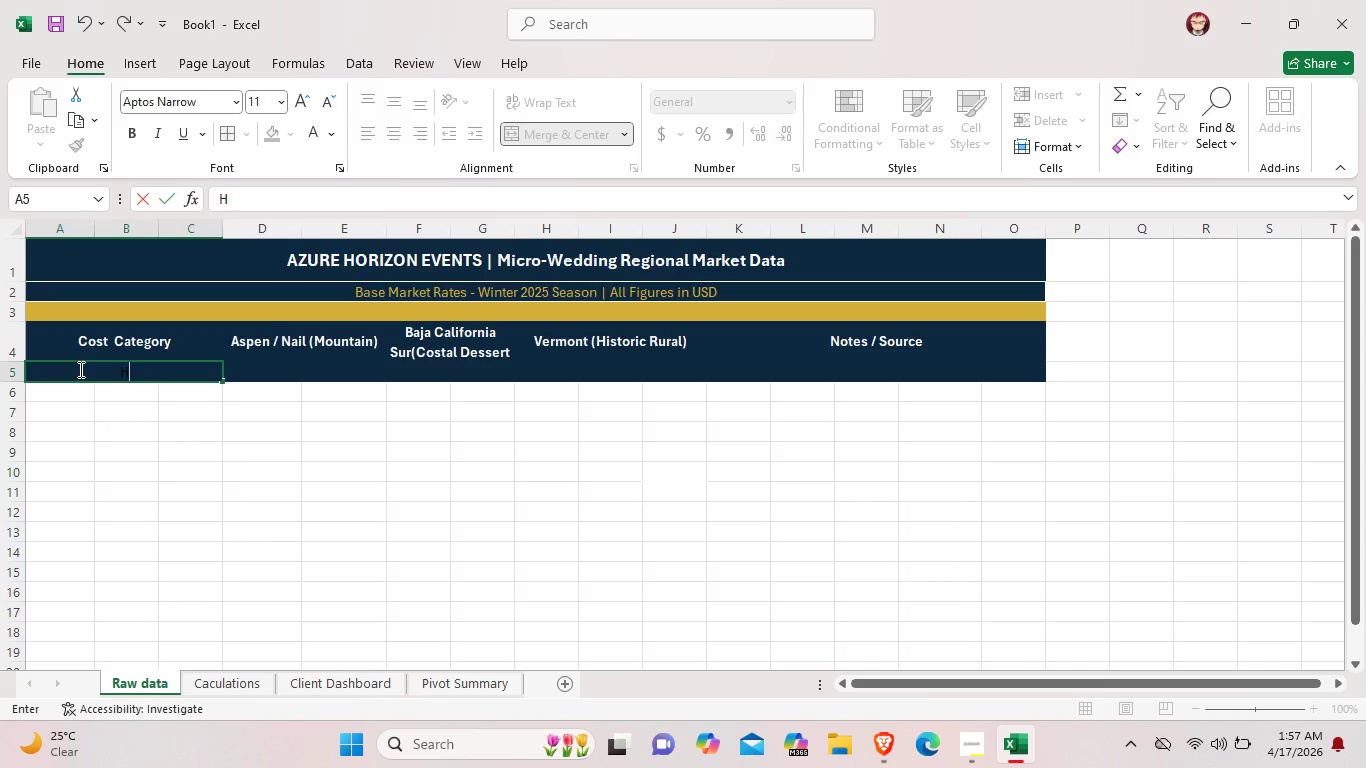 
key(Backspace)
 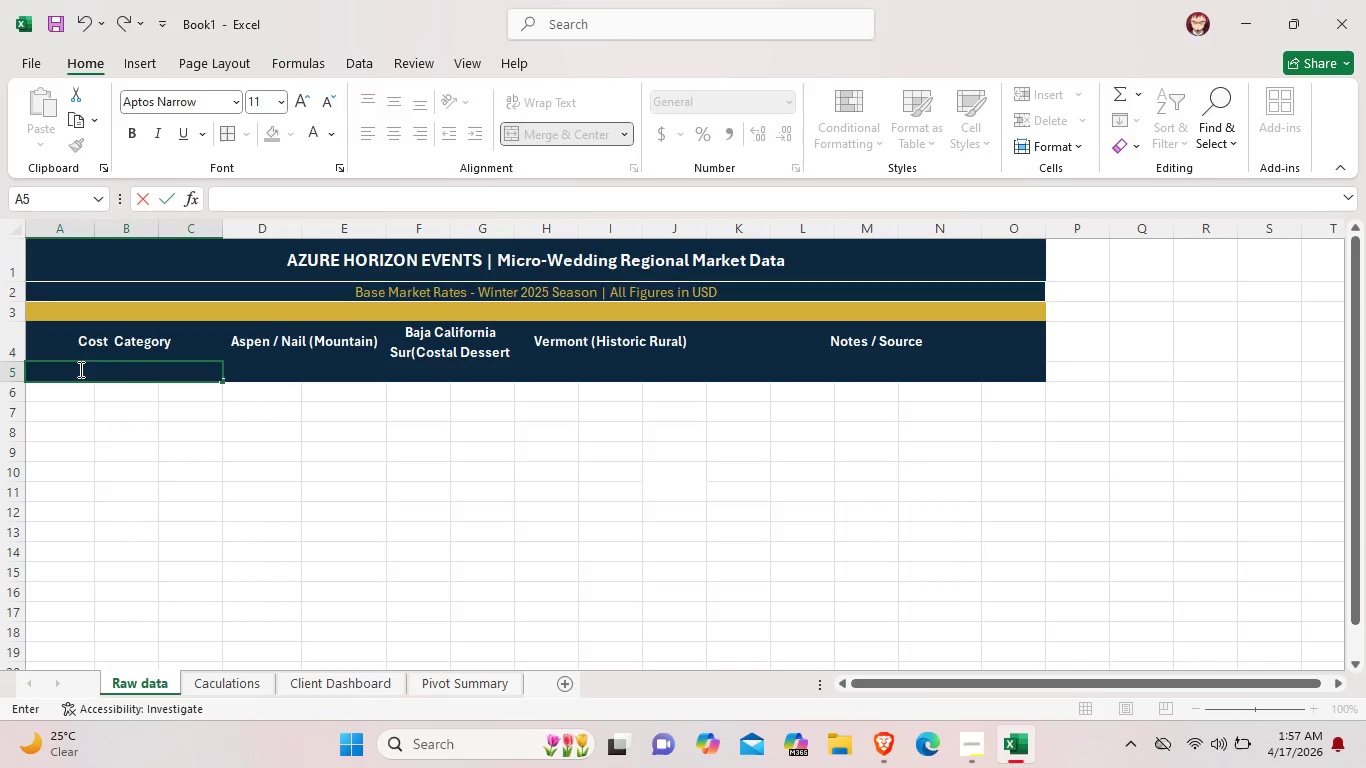 
wait(9.78)
 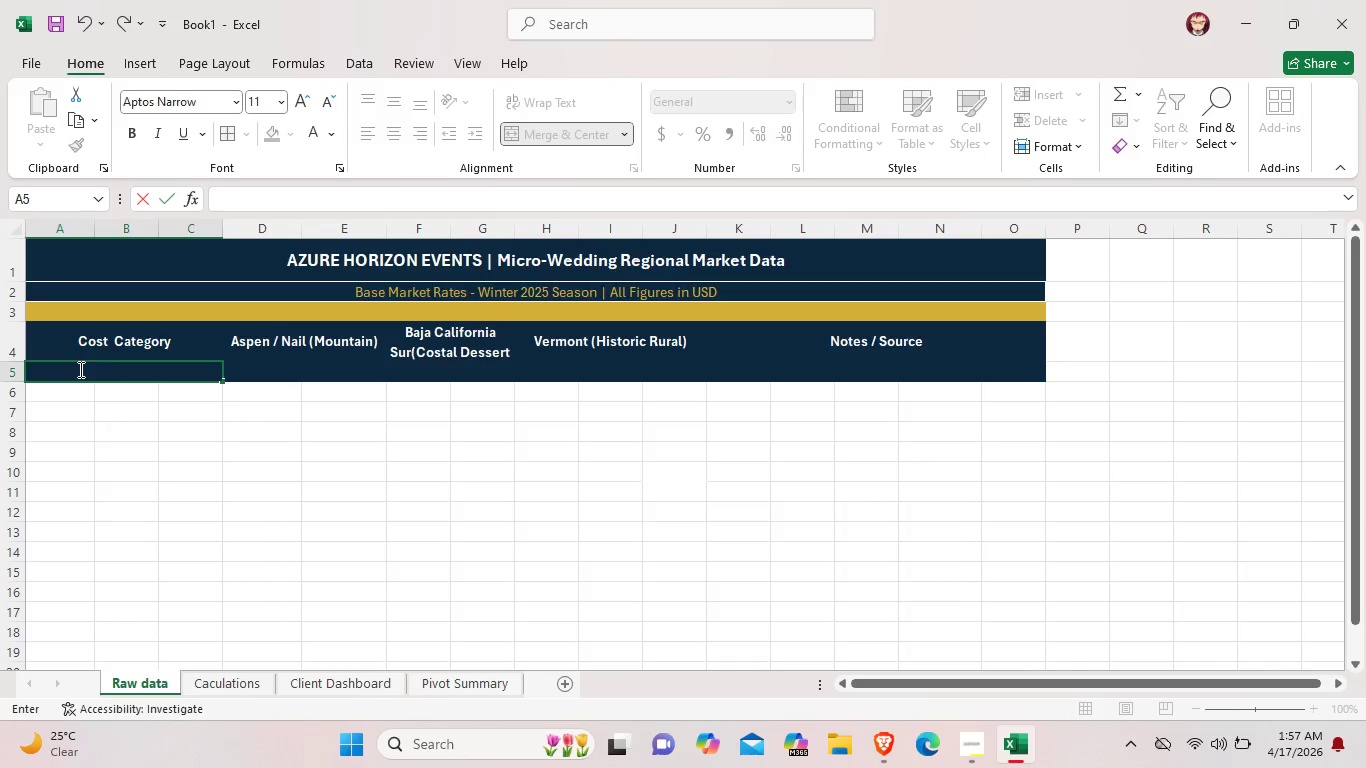 
type(VENUE)
 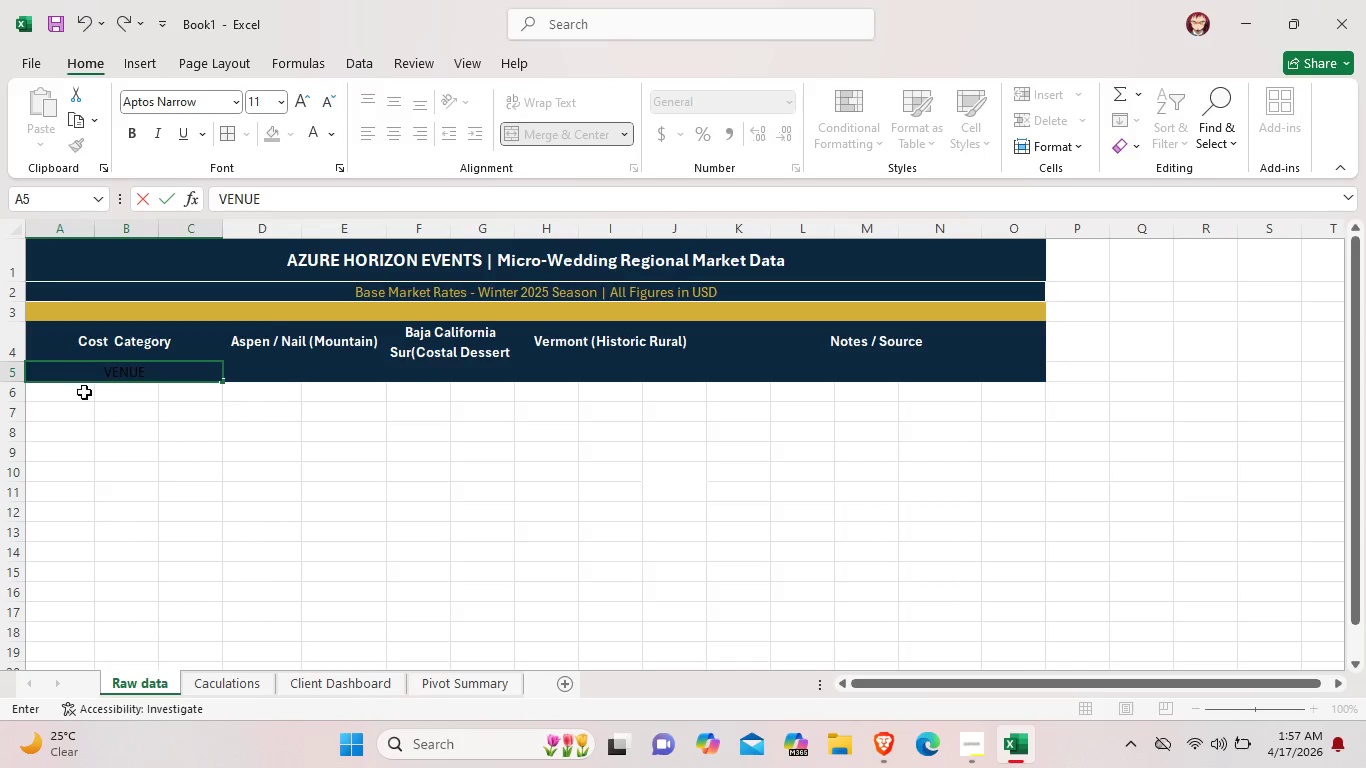 
left_click([135, 482])
 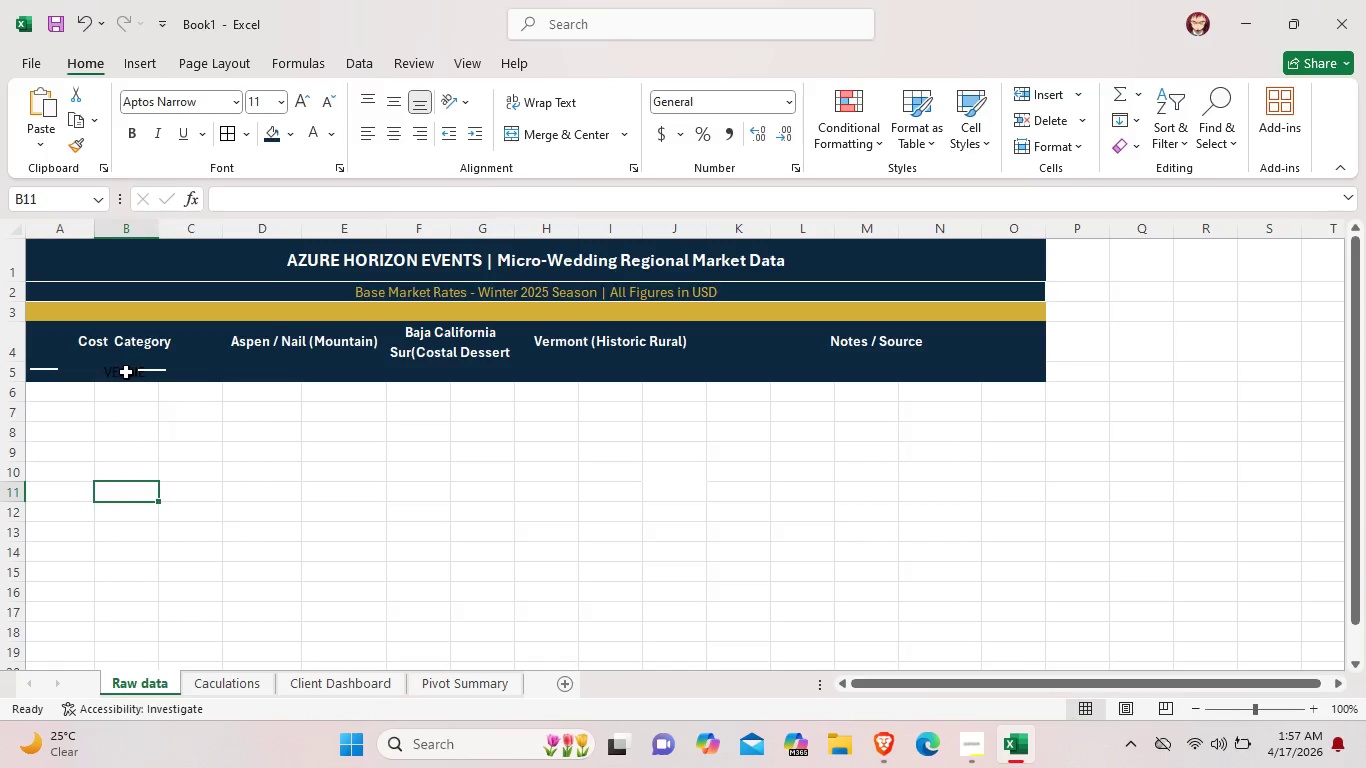 
left_click_drag(start_coordinate=[126, 372], to_coordinate=[113, 372])
 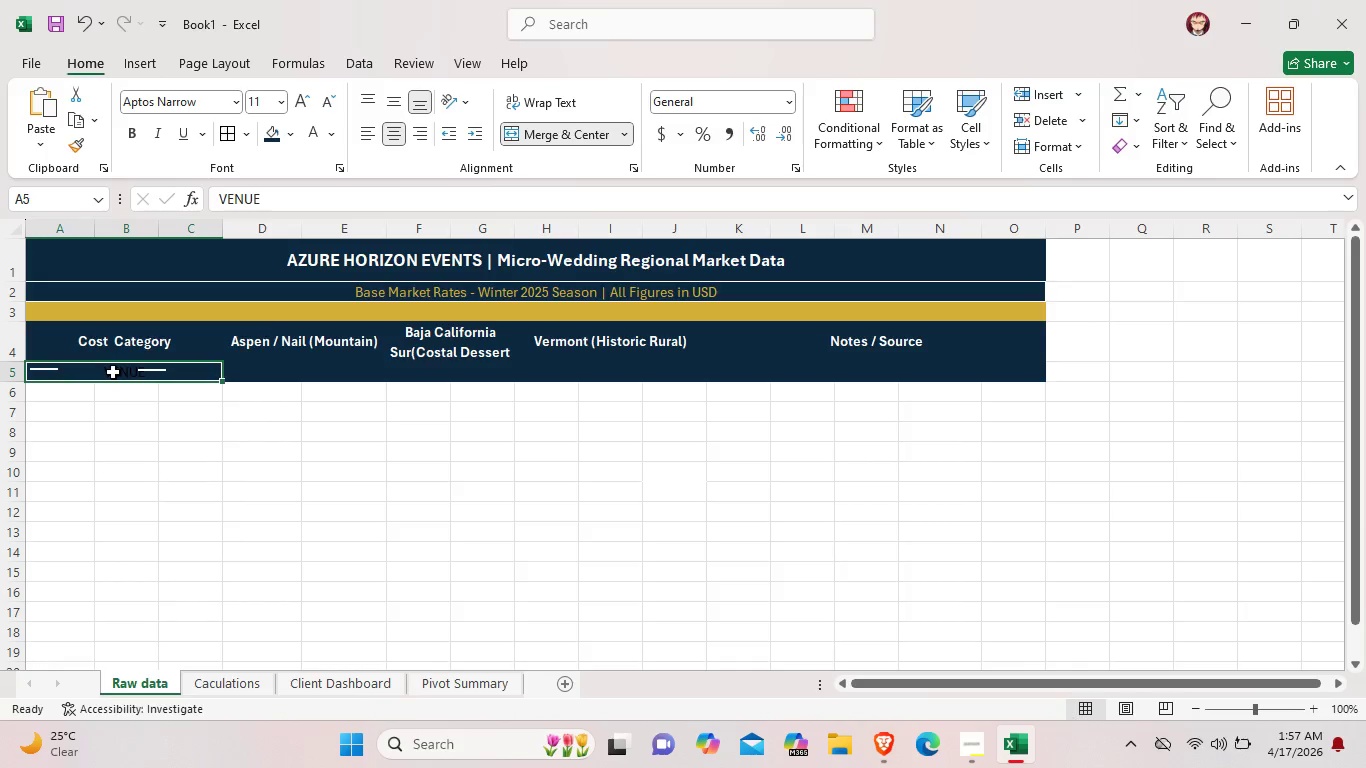 
left_click([113, 372])
 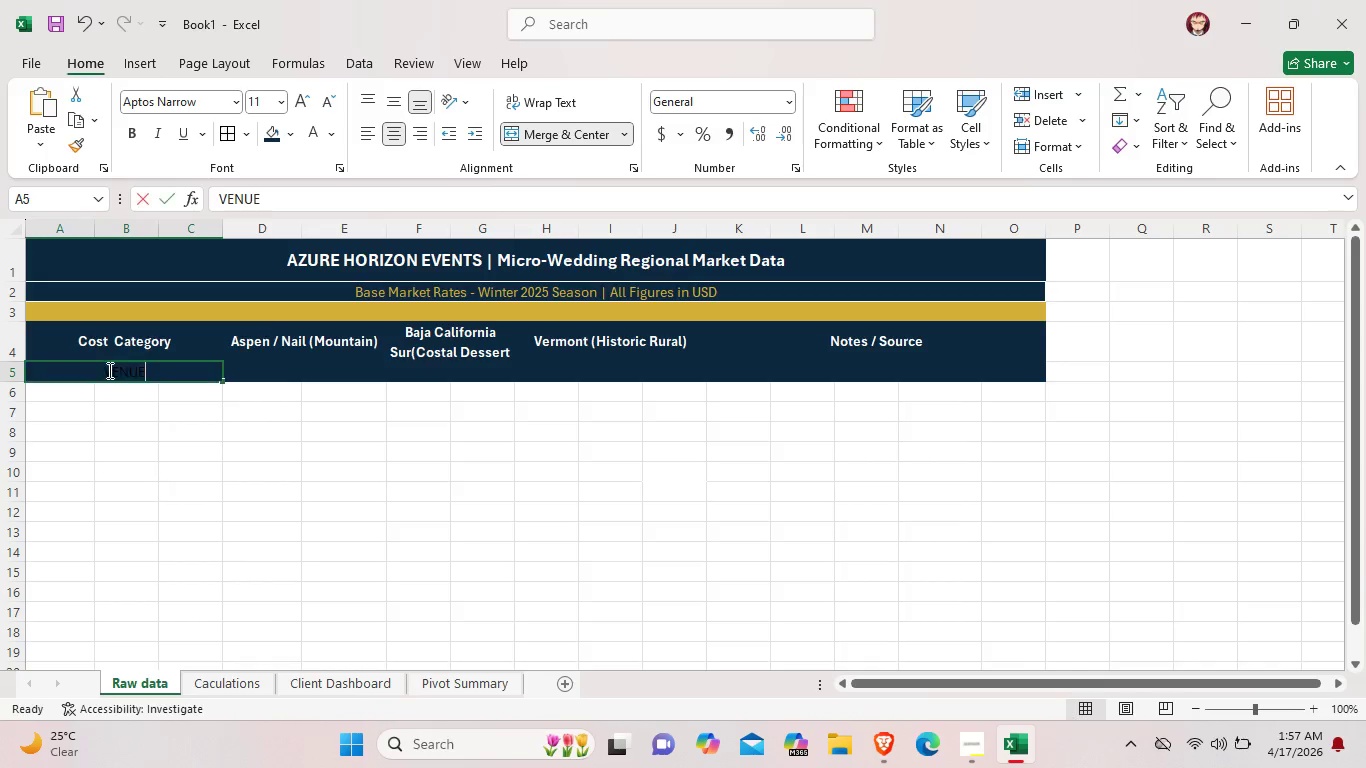 
double_click([108, 370])
 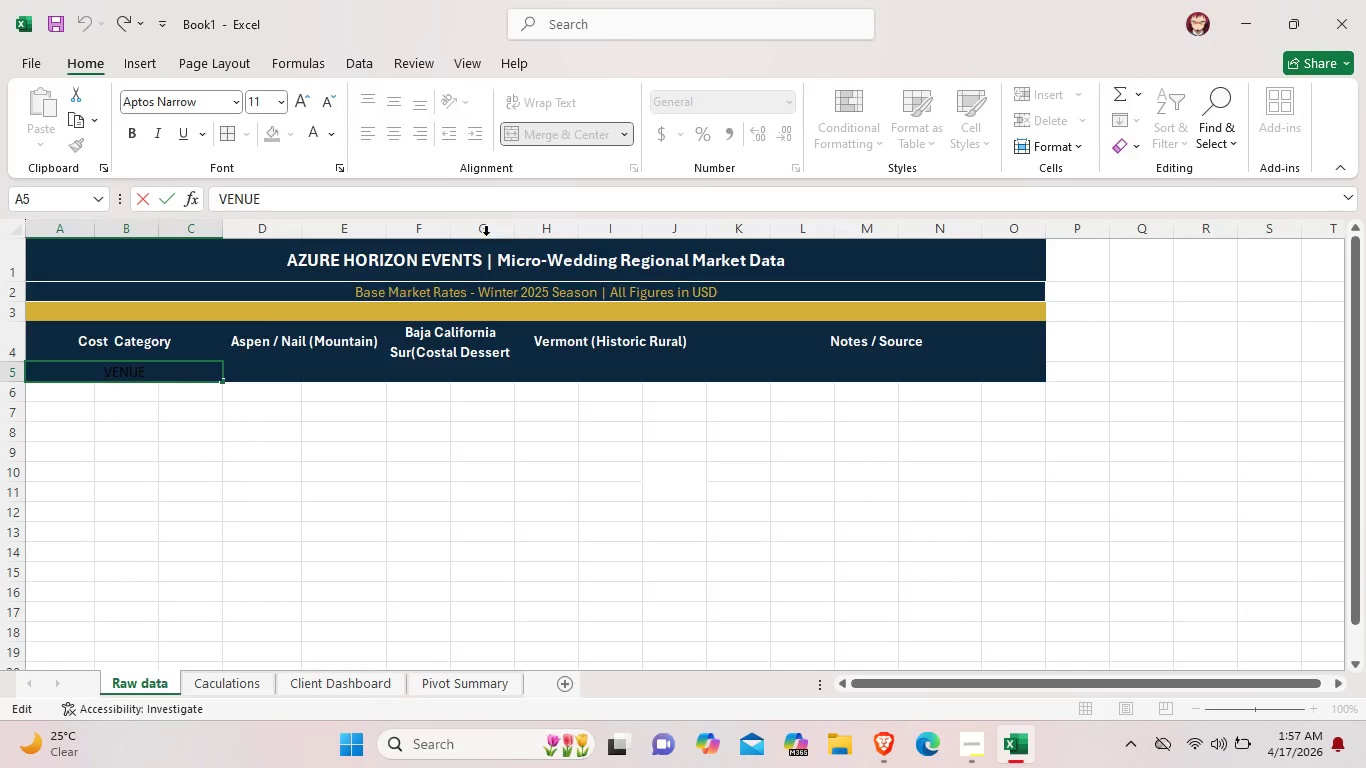 
left_click([499, 570])
 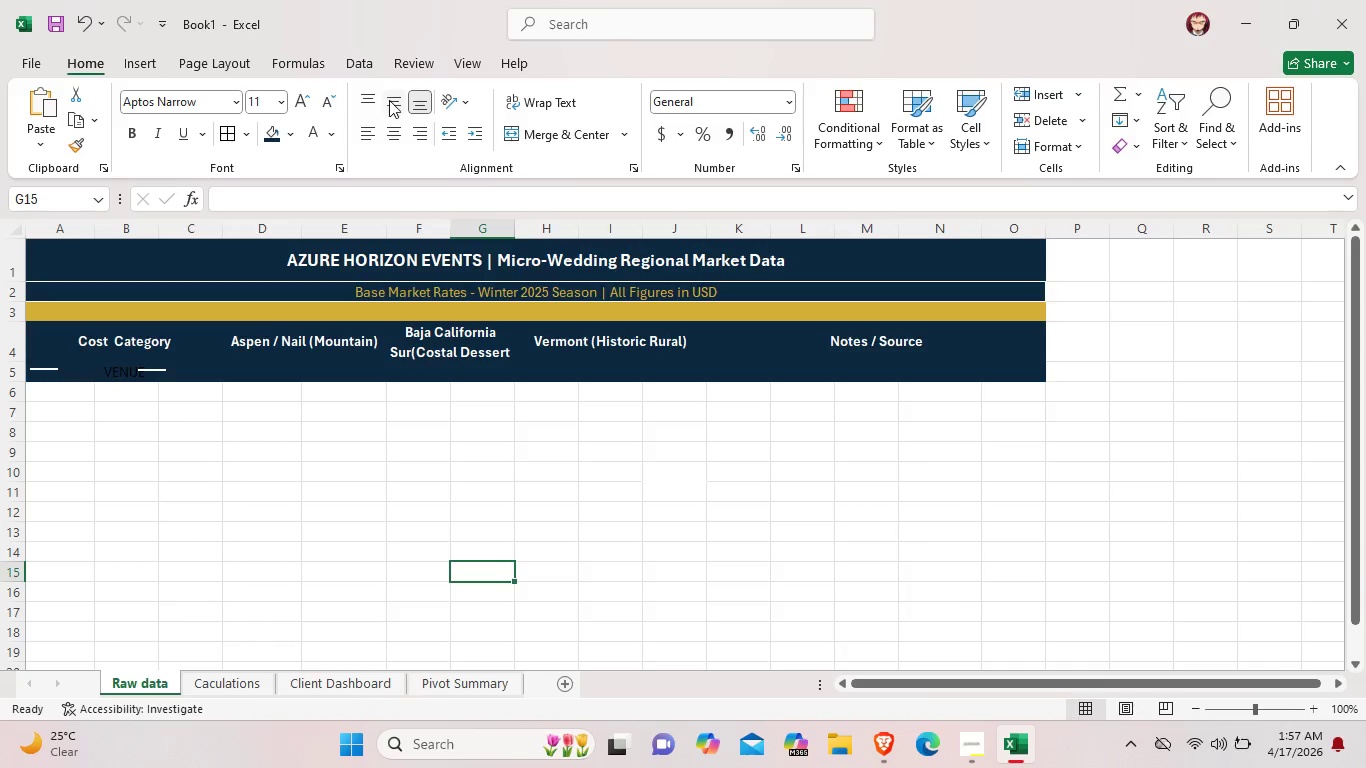 
left_click([389, 100])
 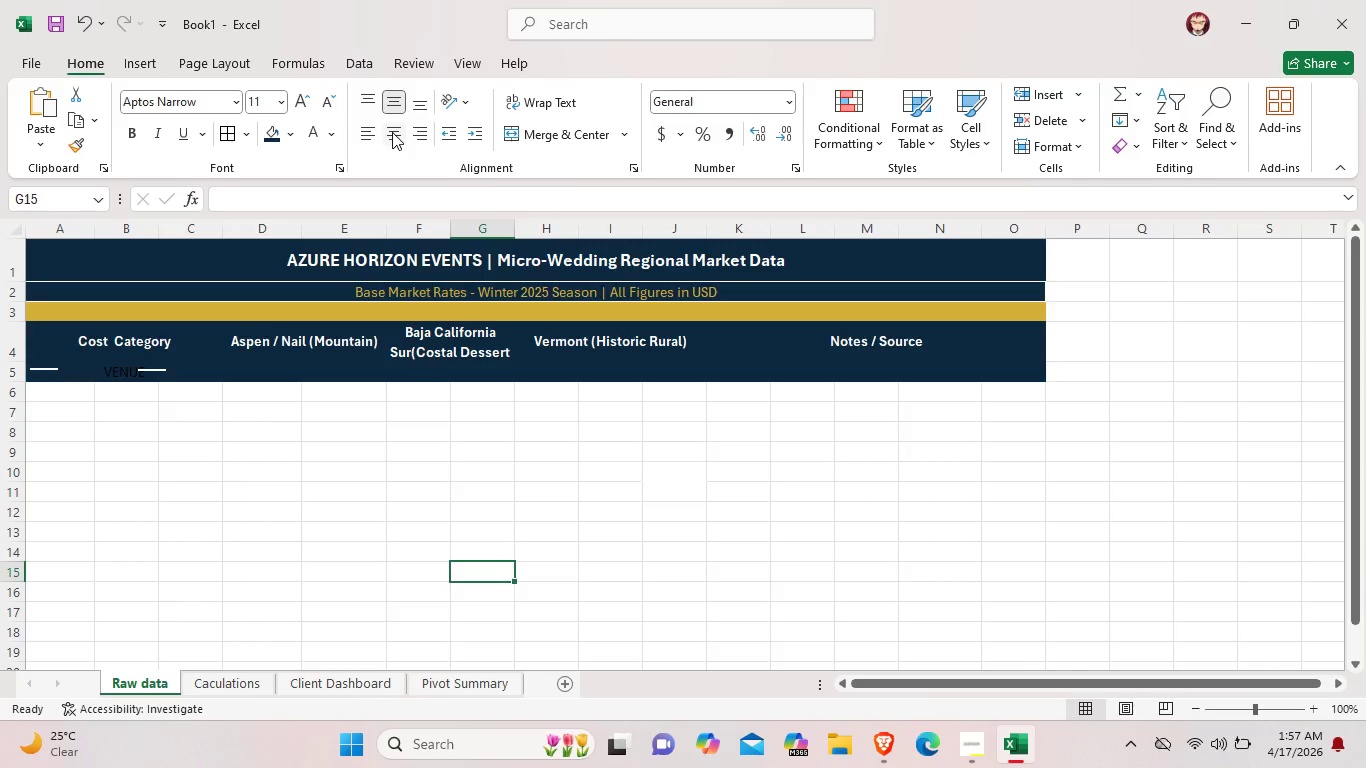 
left_click([392, 132])
 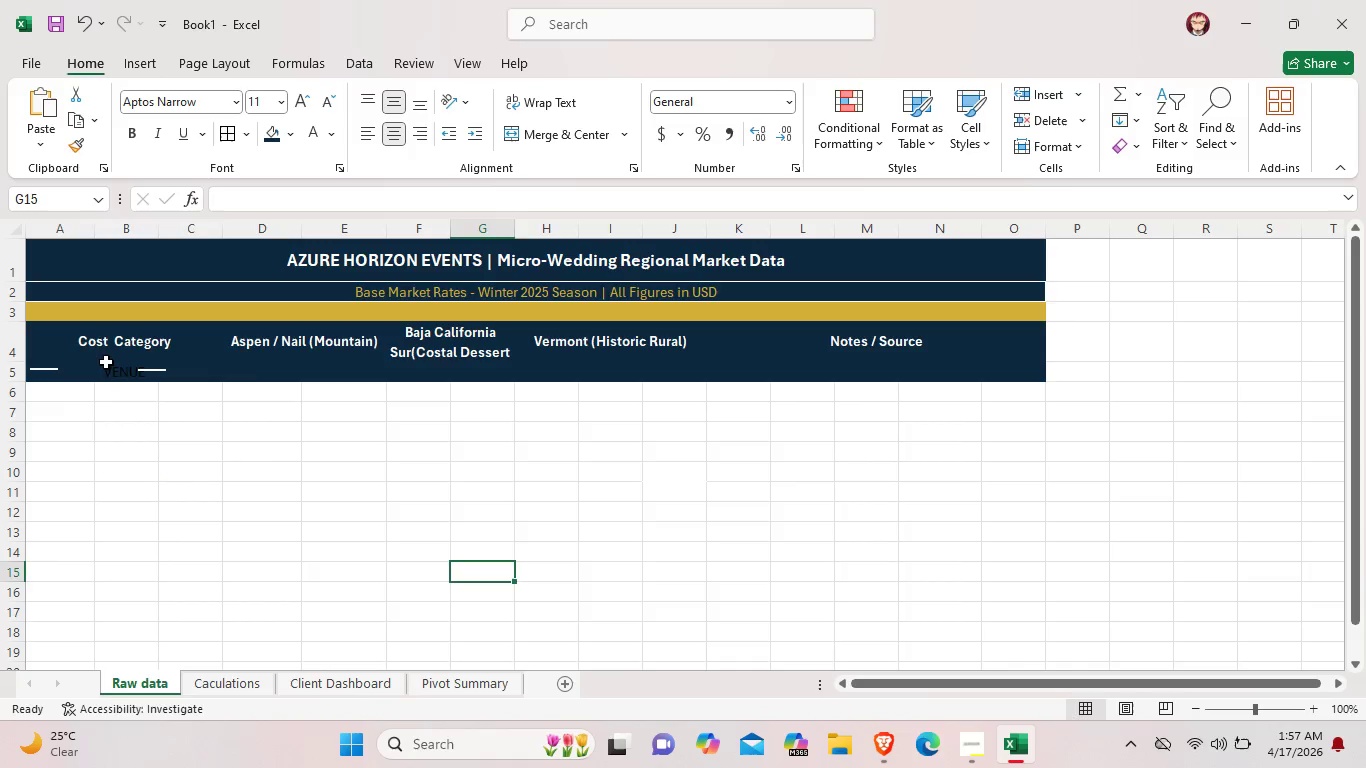 
left_click([106, 362])
 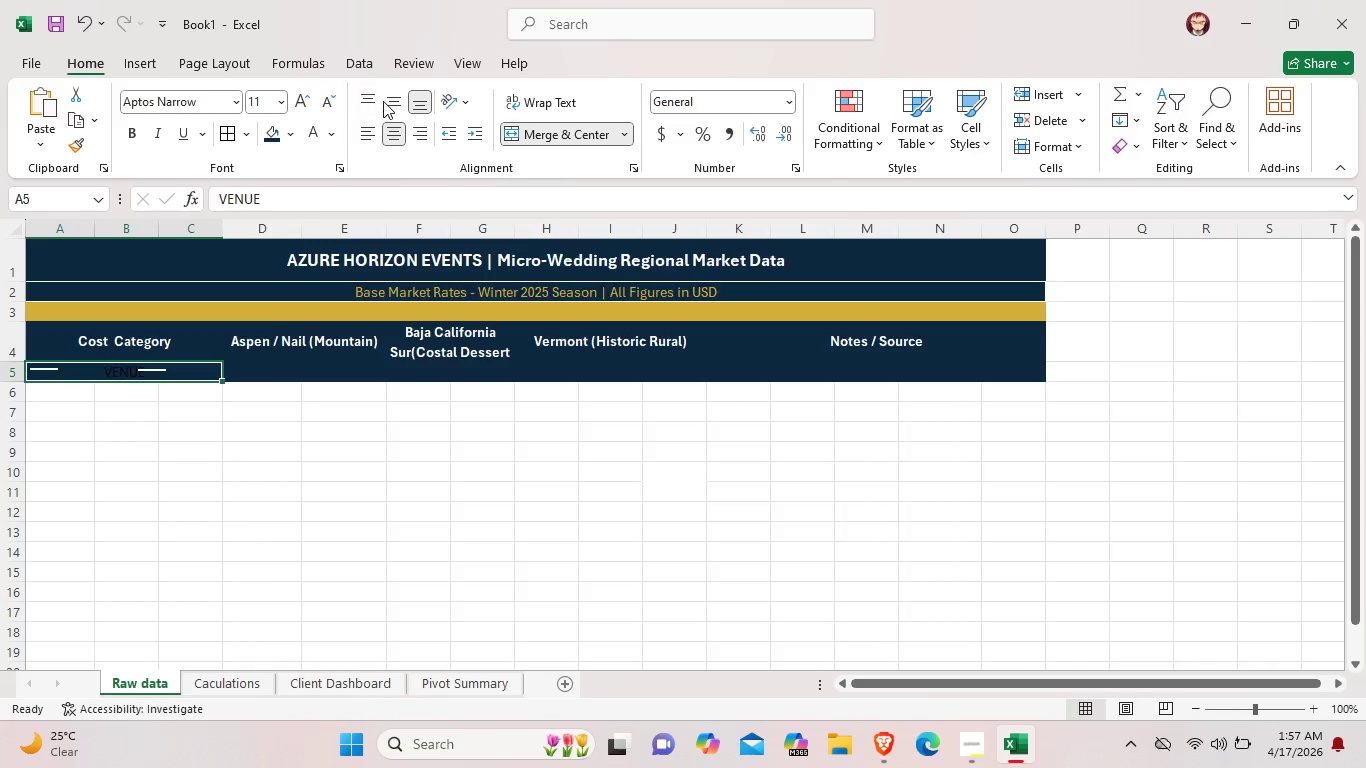 
left_click([383, 101])
 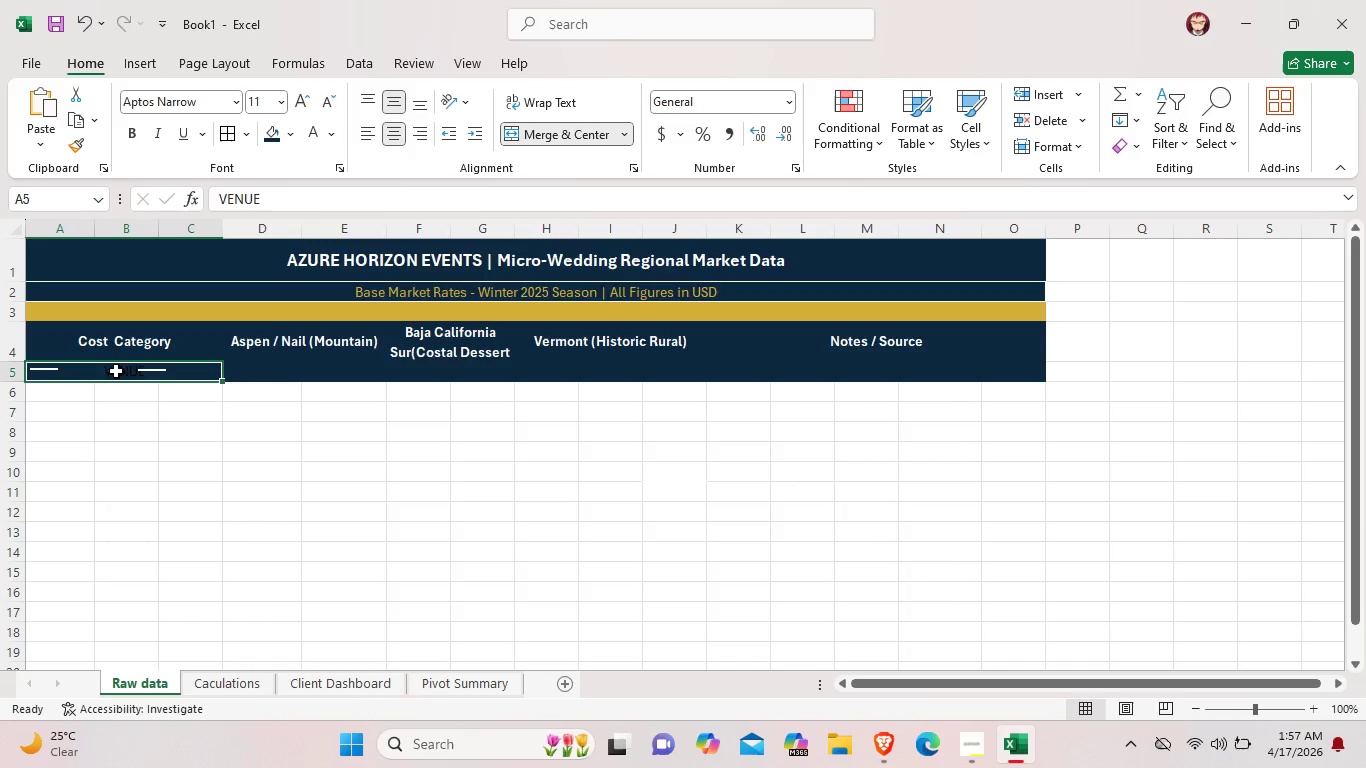 
left_click([125, 364])
 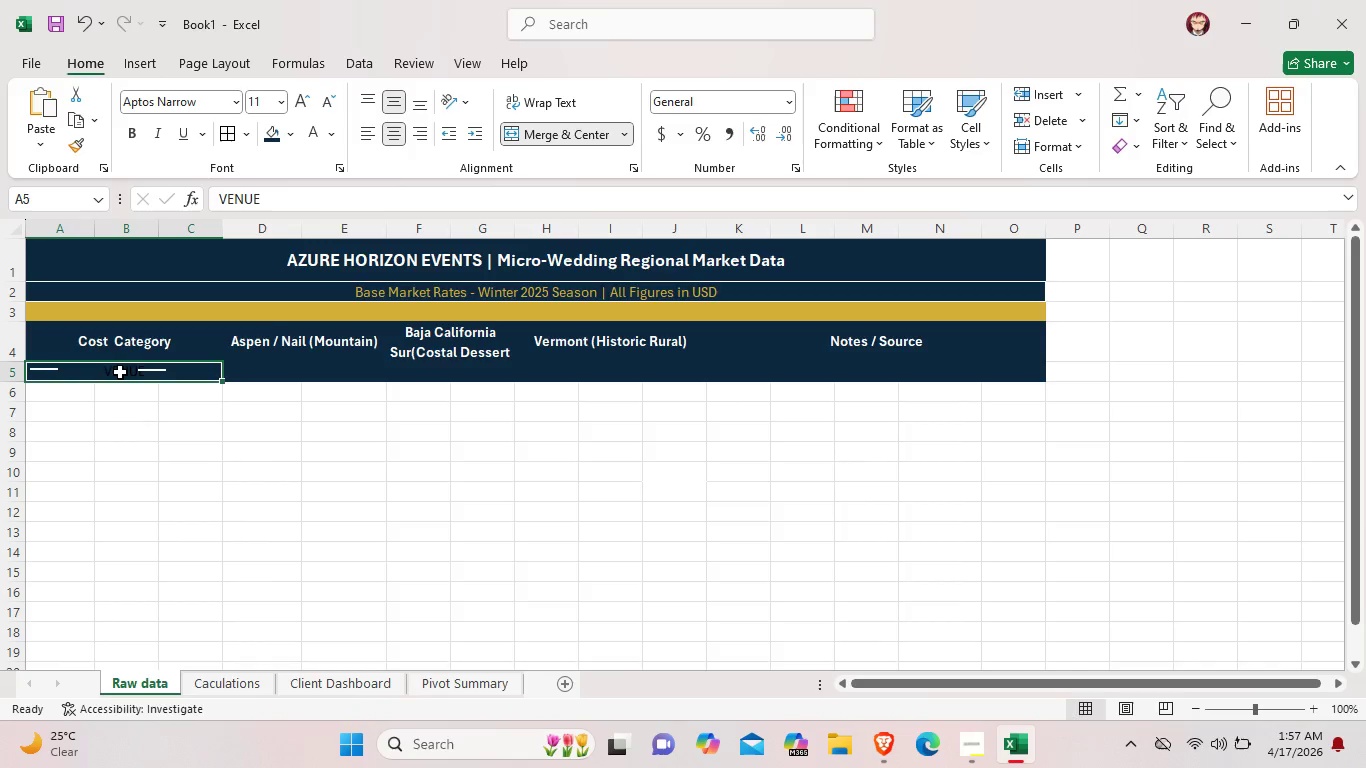 
left_click([120, 372])
 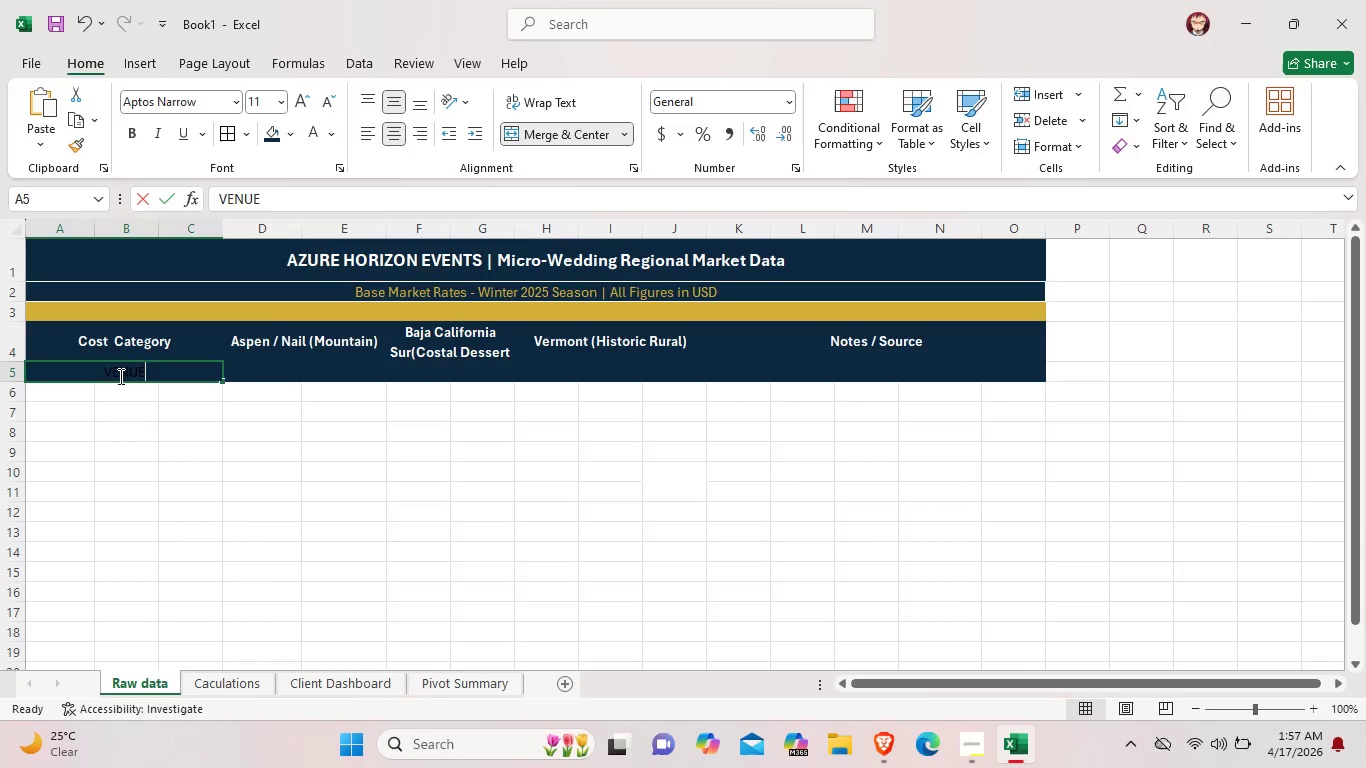 
double_click([119, 376])
 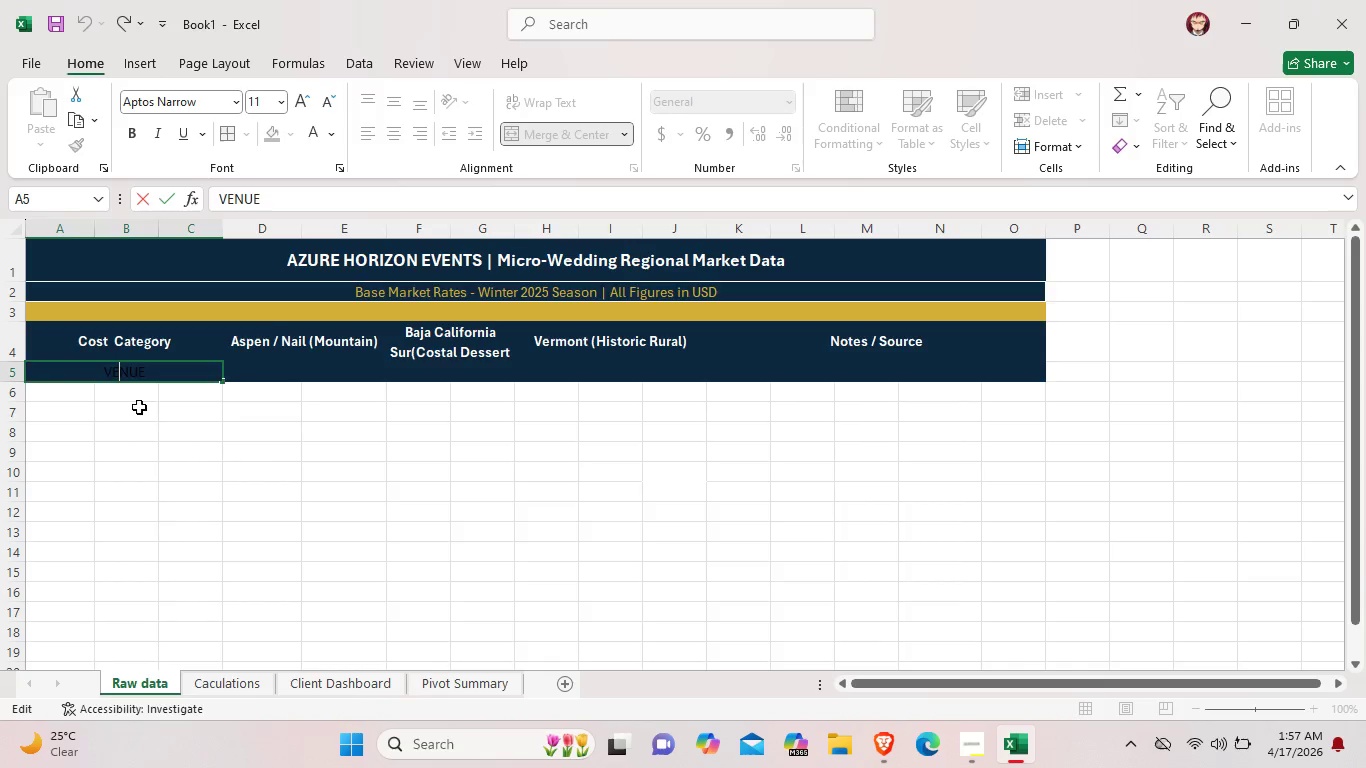 
left_click([163, 425])
 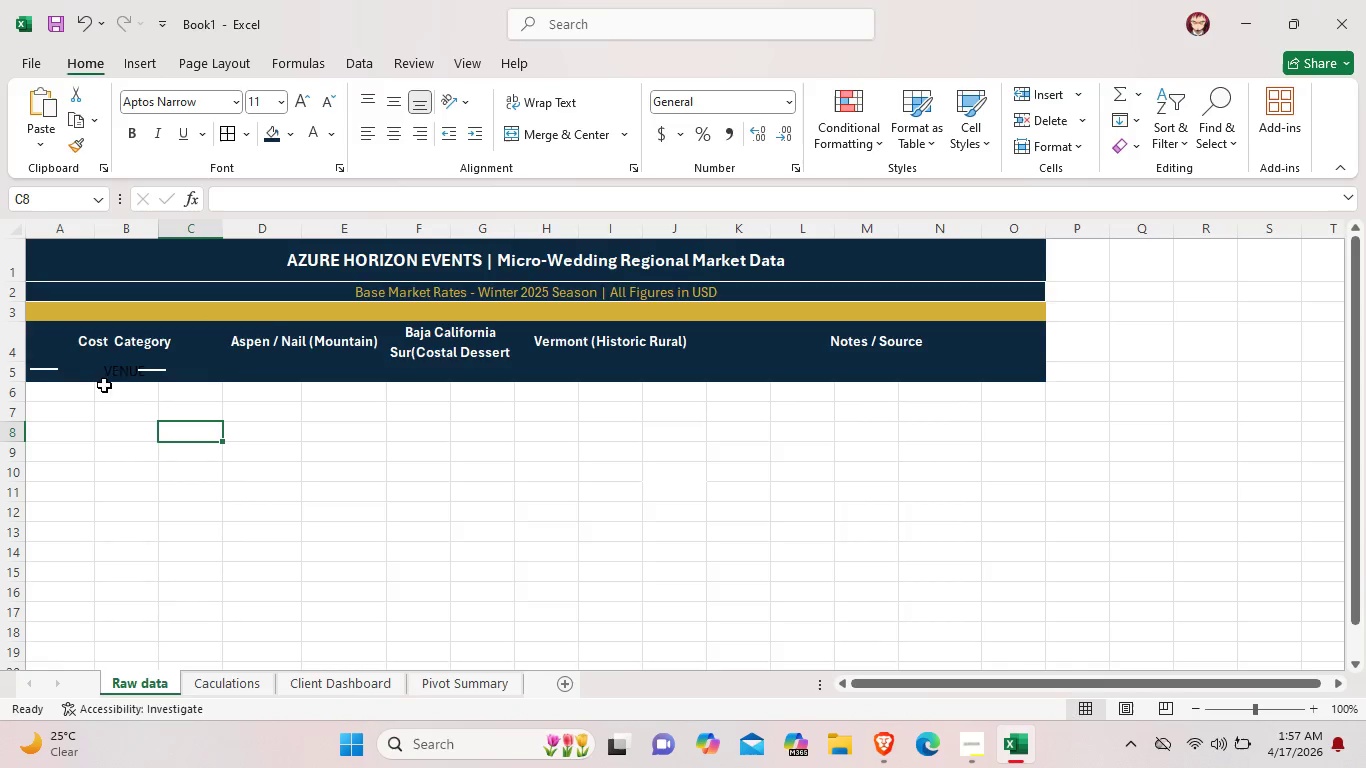 
left_click([113, 376])
 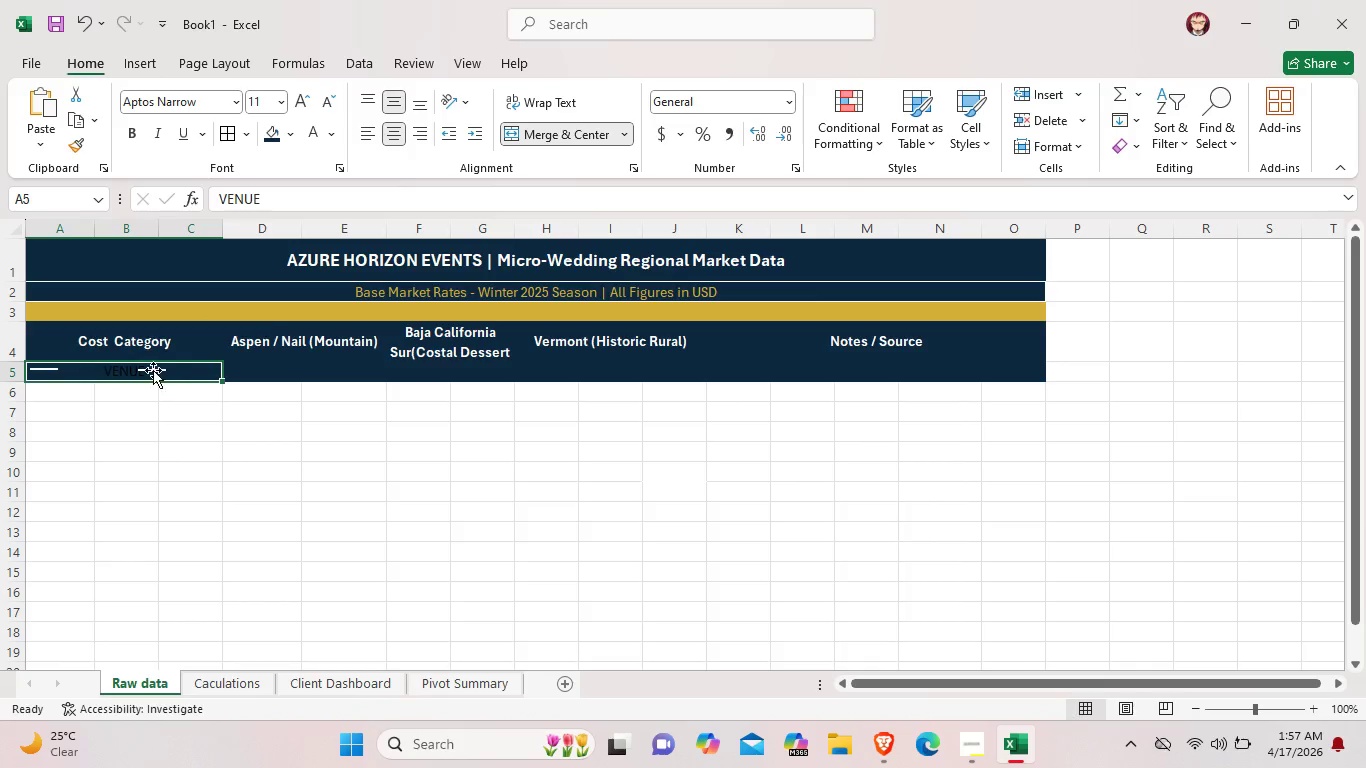 
left_click_drag(start_coordinate=[152, 370], to_coordinate=[170, 370])
 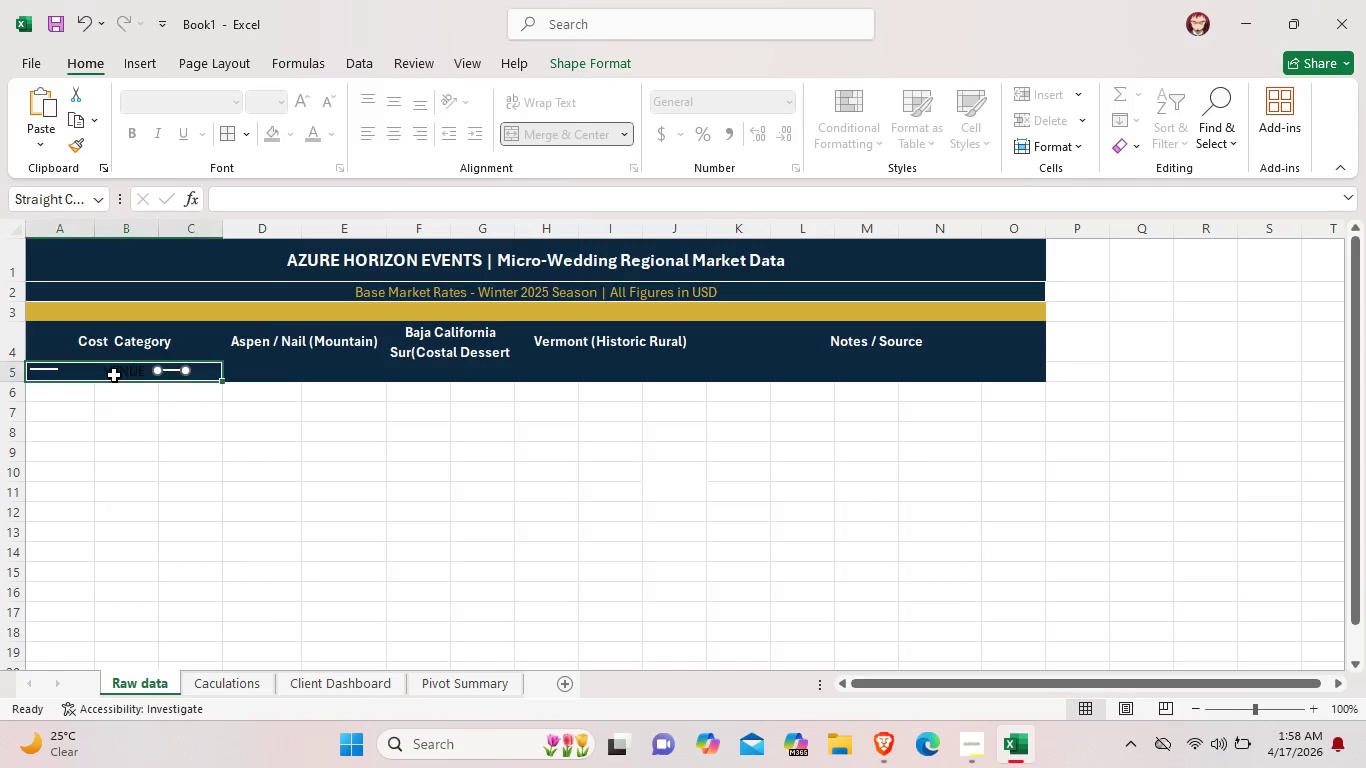 
left_click([114, 375])
 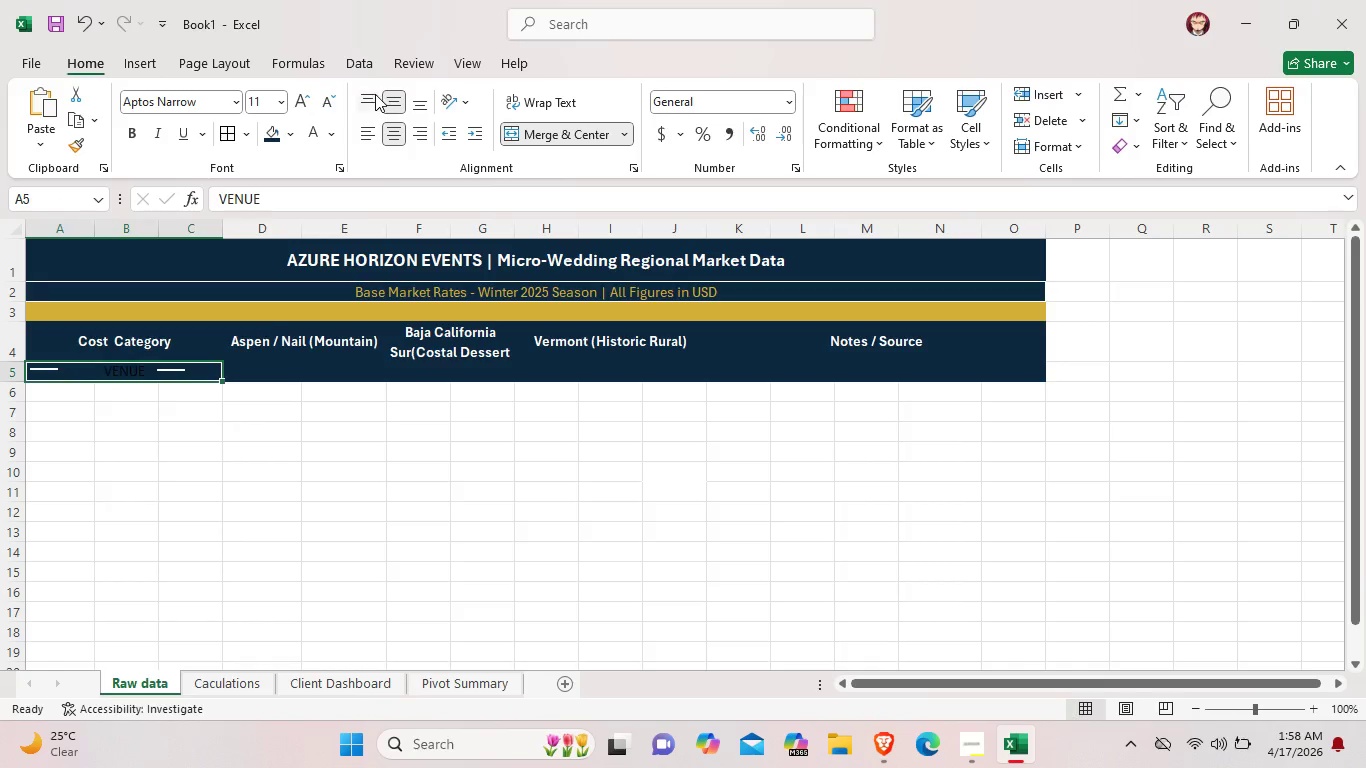 
left_click([373, 94])
 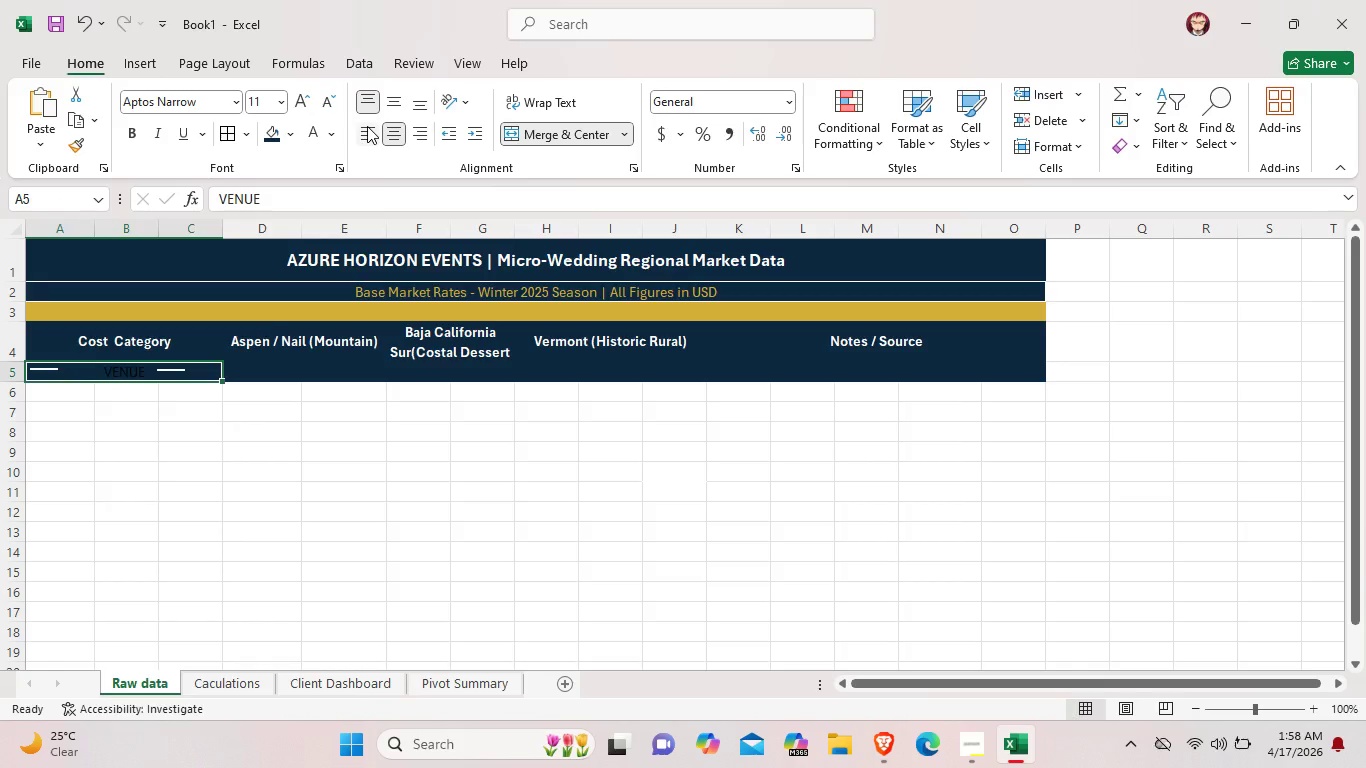 
left_click([367, 126])
 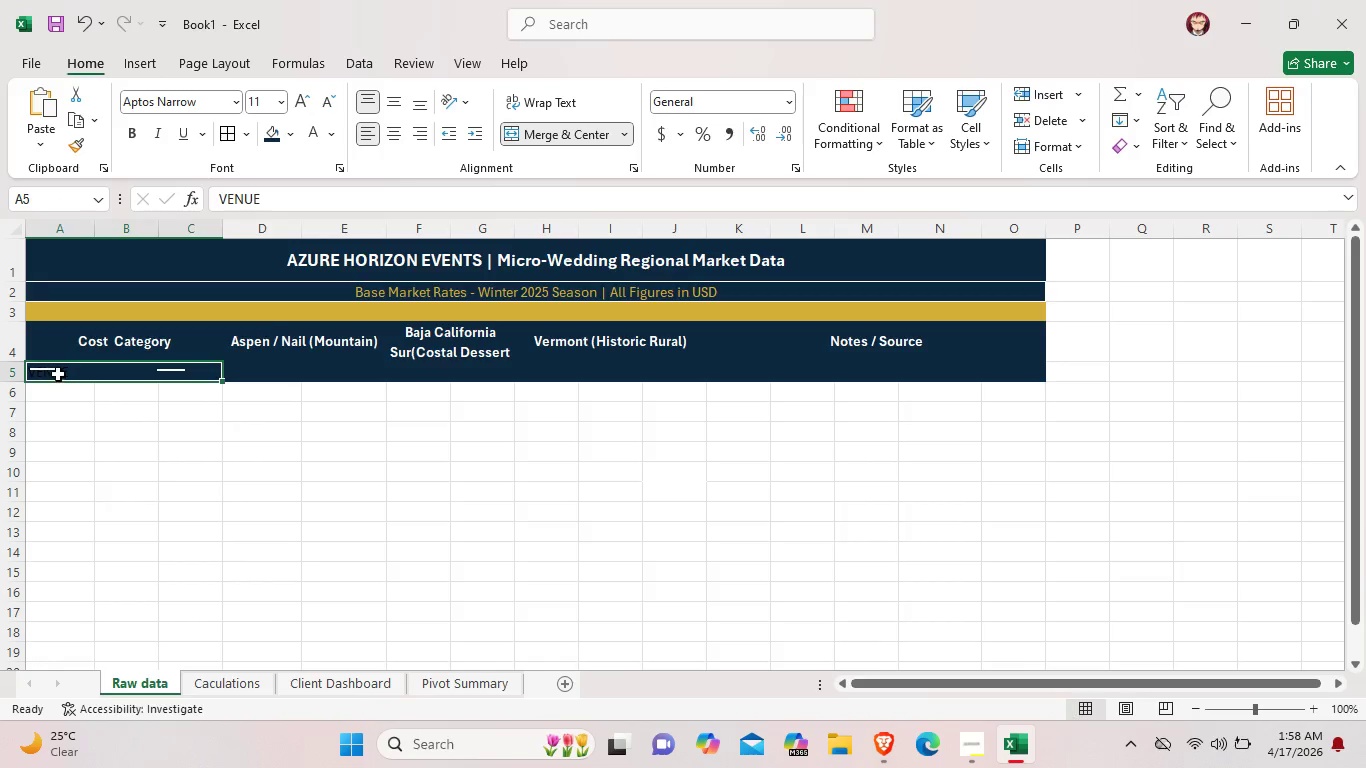 
left_click_drag(start_coordinate=[54, 371], to_coordinate=[82, 424])
 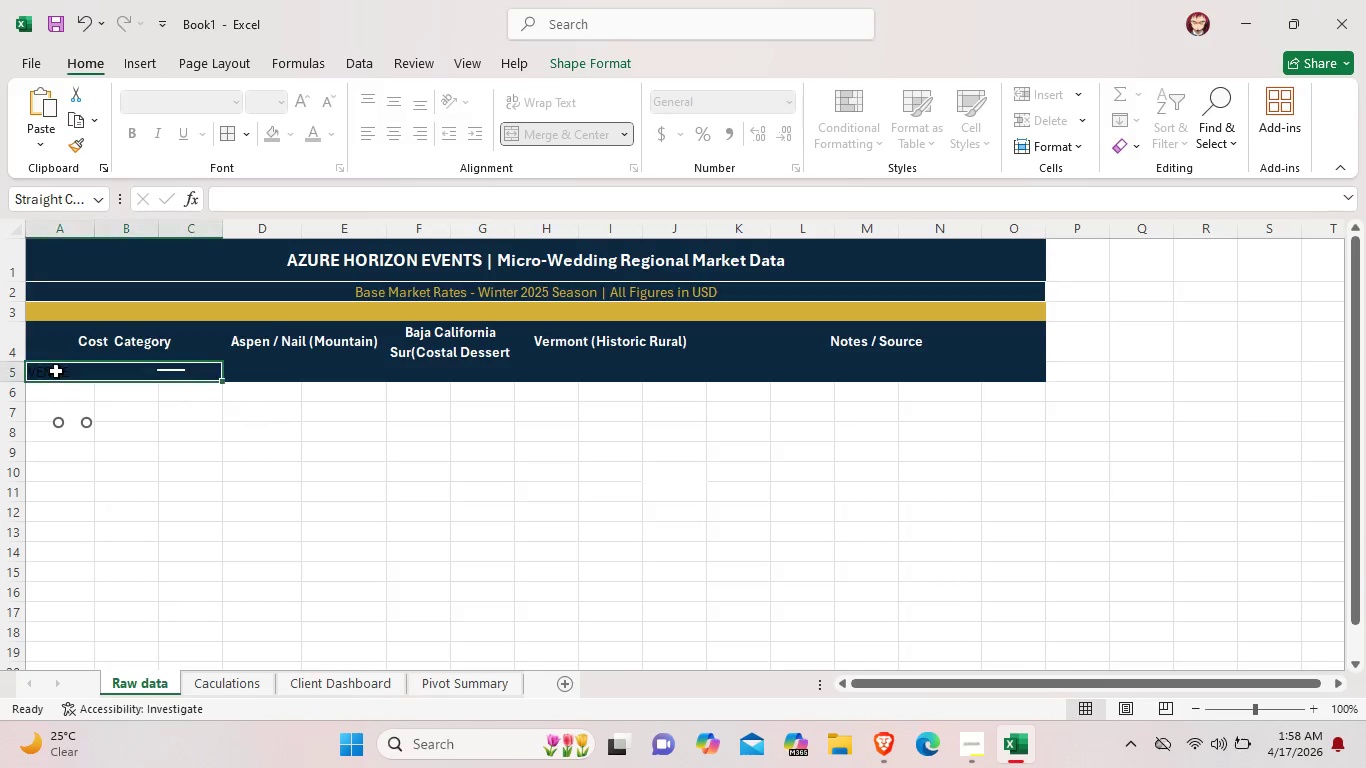 
left_click([56, 371])
 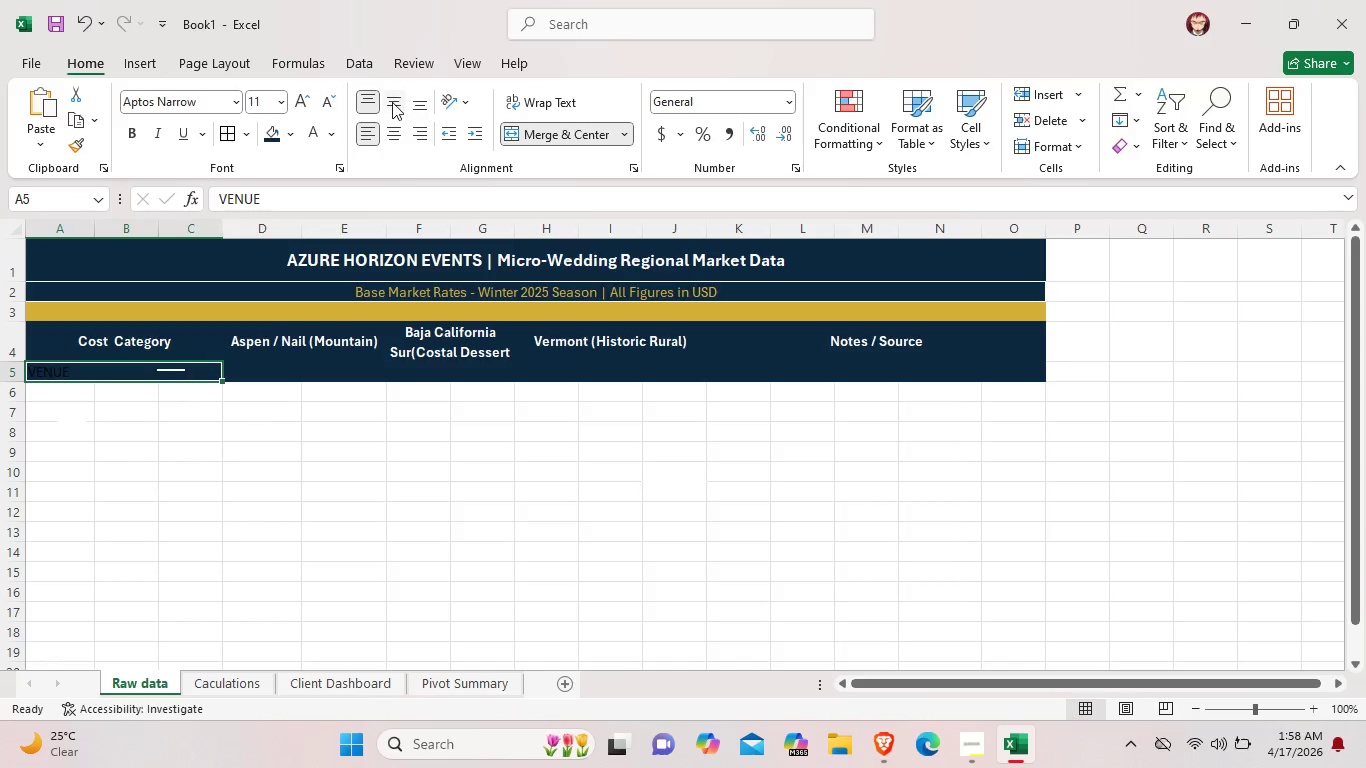 
left_click([392, 102])
 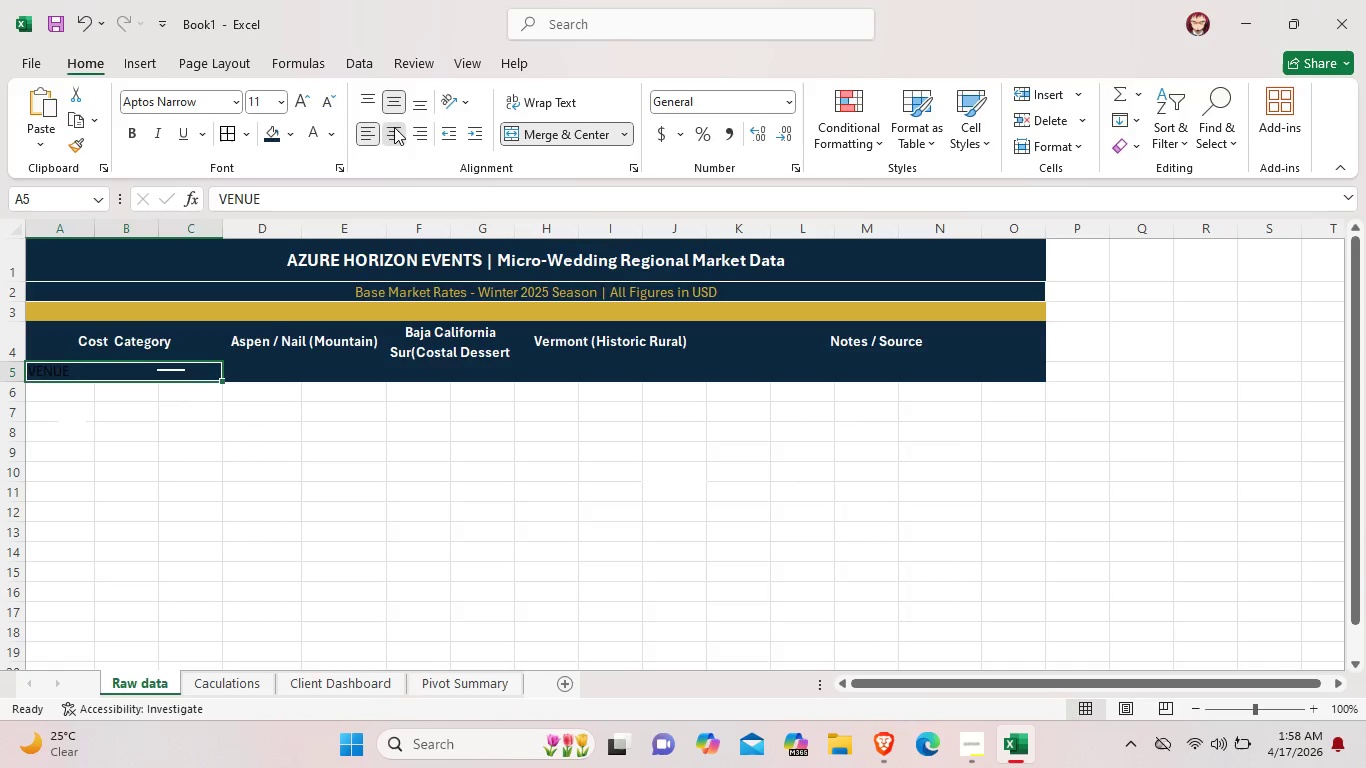 
left_click([394, 127])
 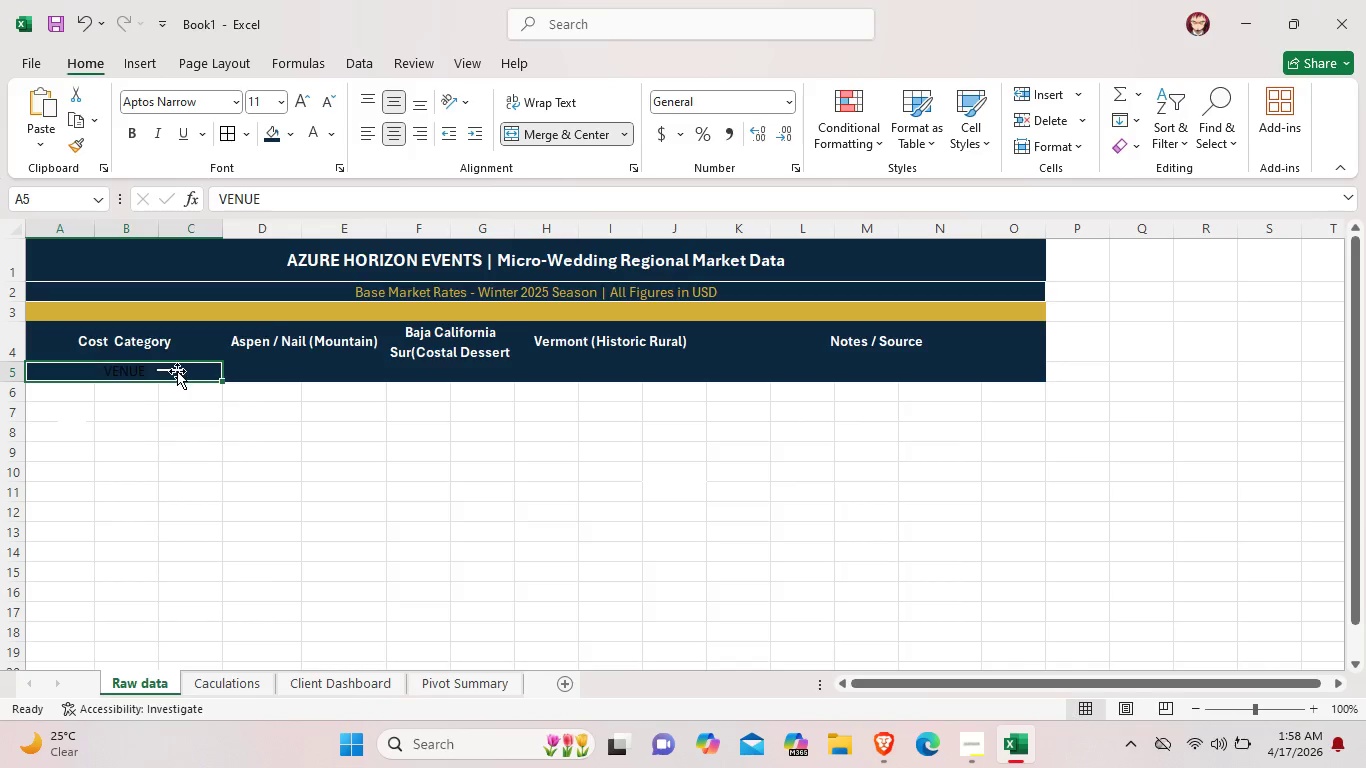 
left_click_drag(start_coordinate=[177, 371], to_coordinate=[171, 371])
 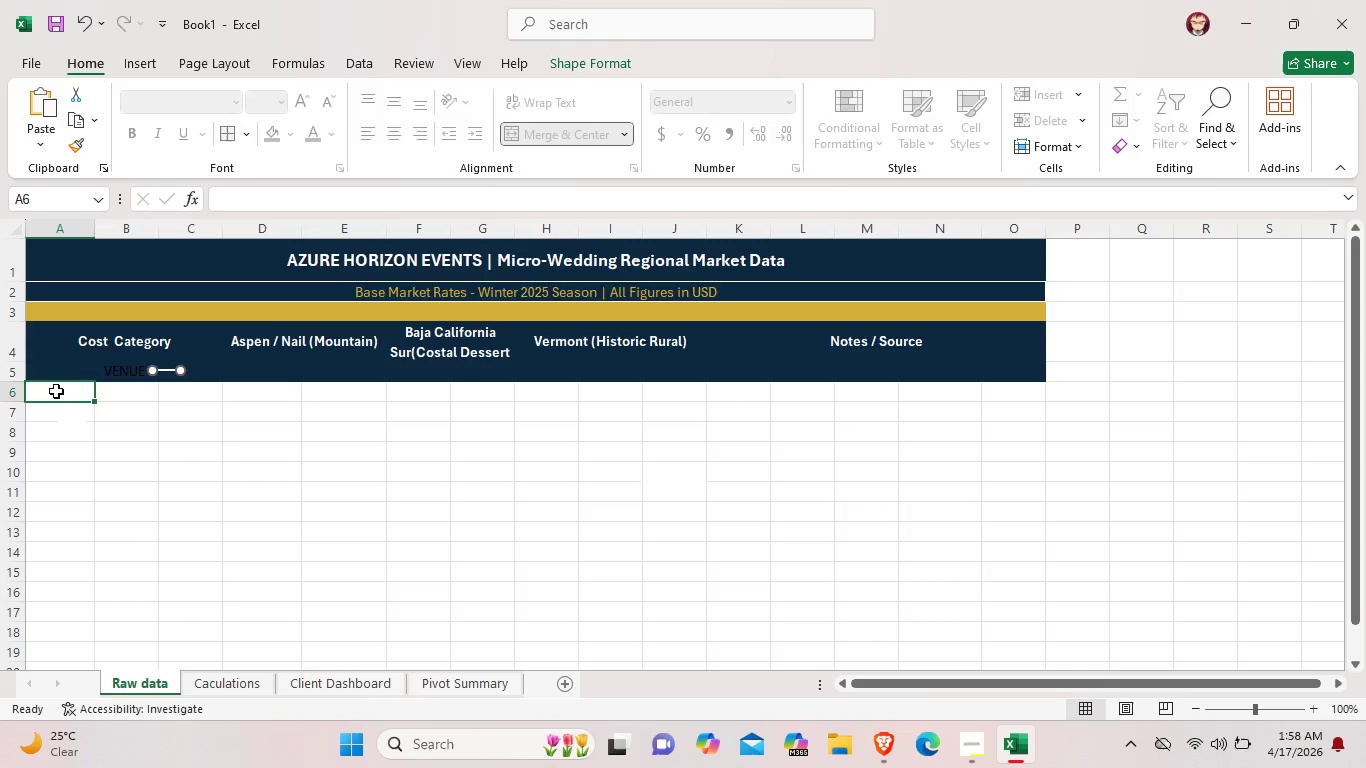 
double_click([56, 391])
 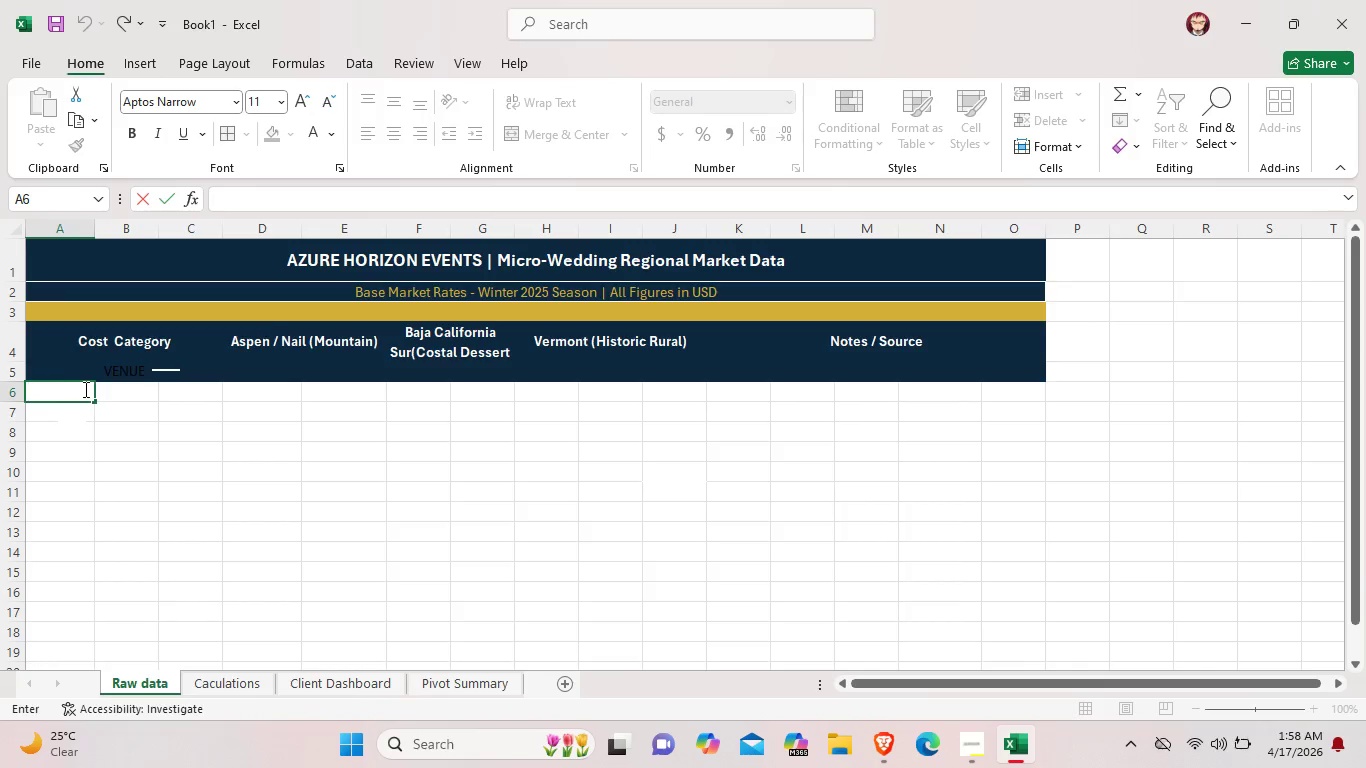 
left_click_drag(start_coordinate=[84, 389], to_coordinate=[33, 391])
 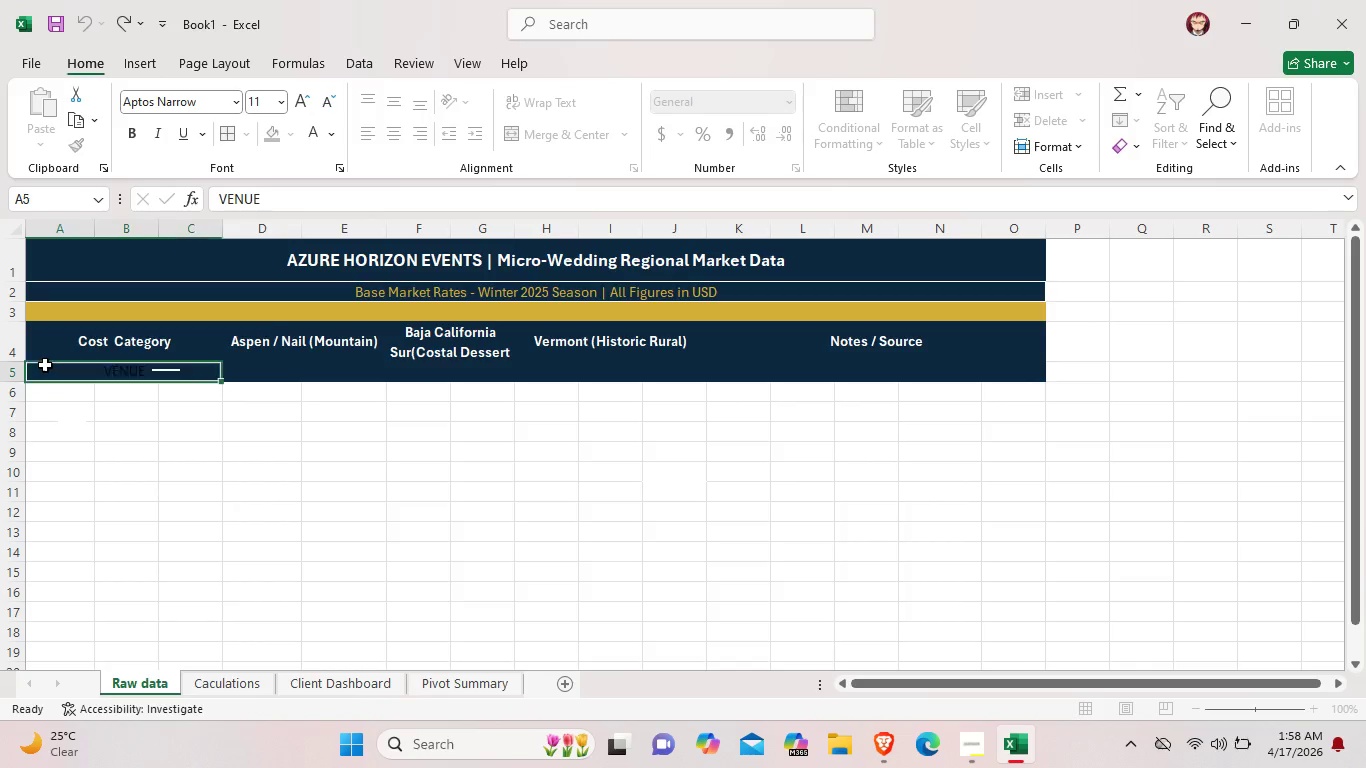 
left_click([45, 365])
 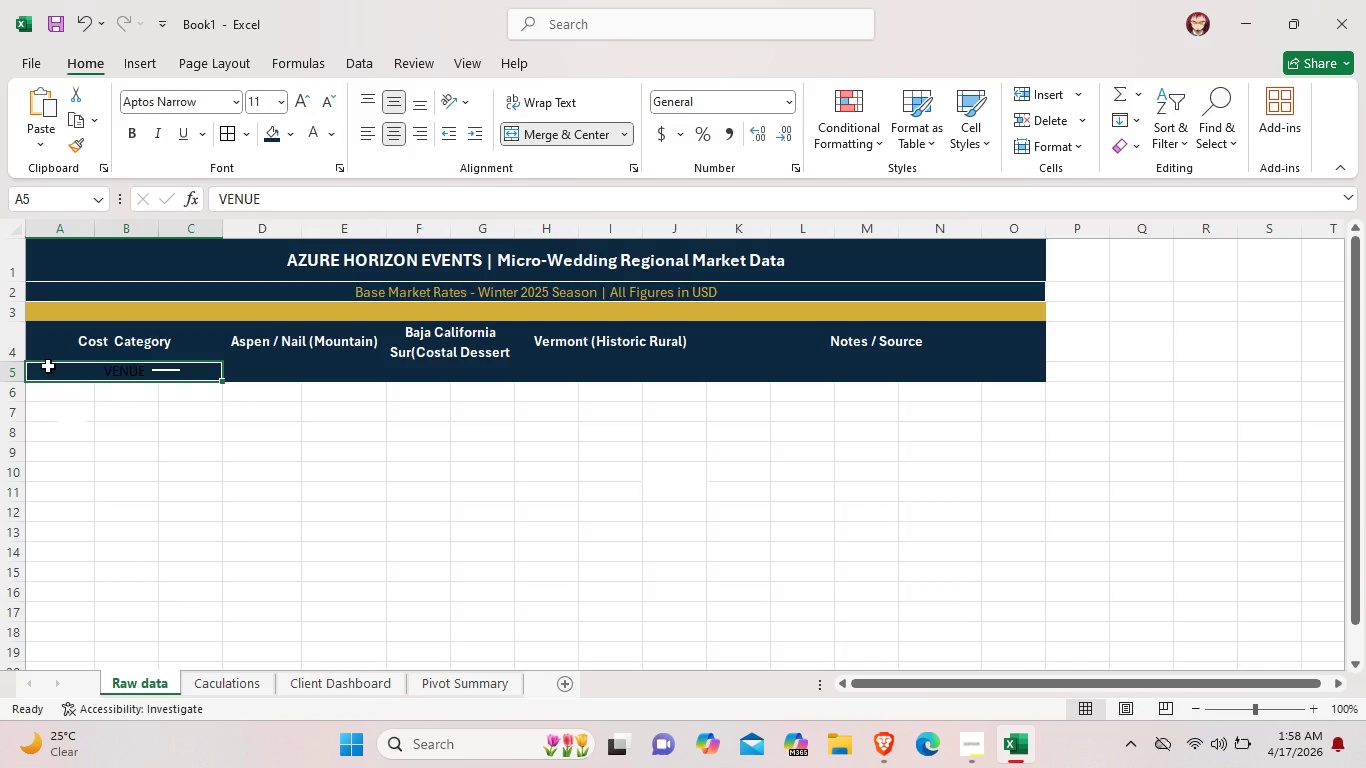 
key(Control+Z)
 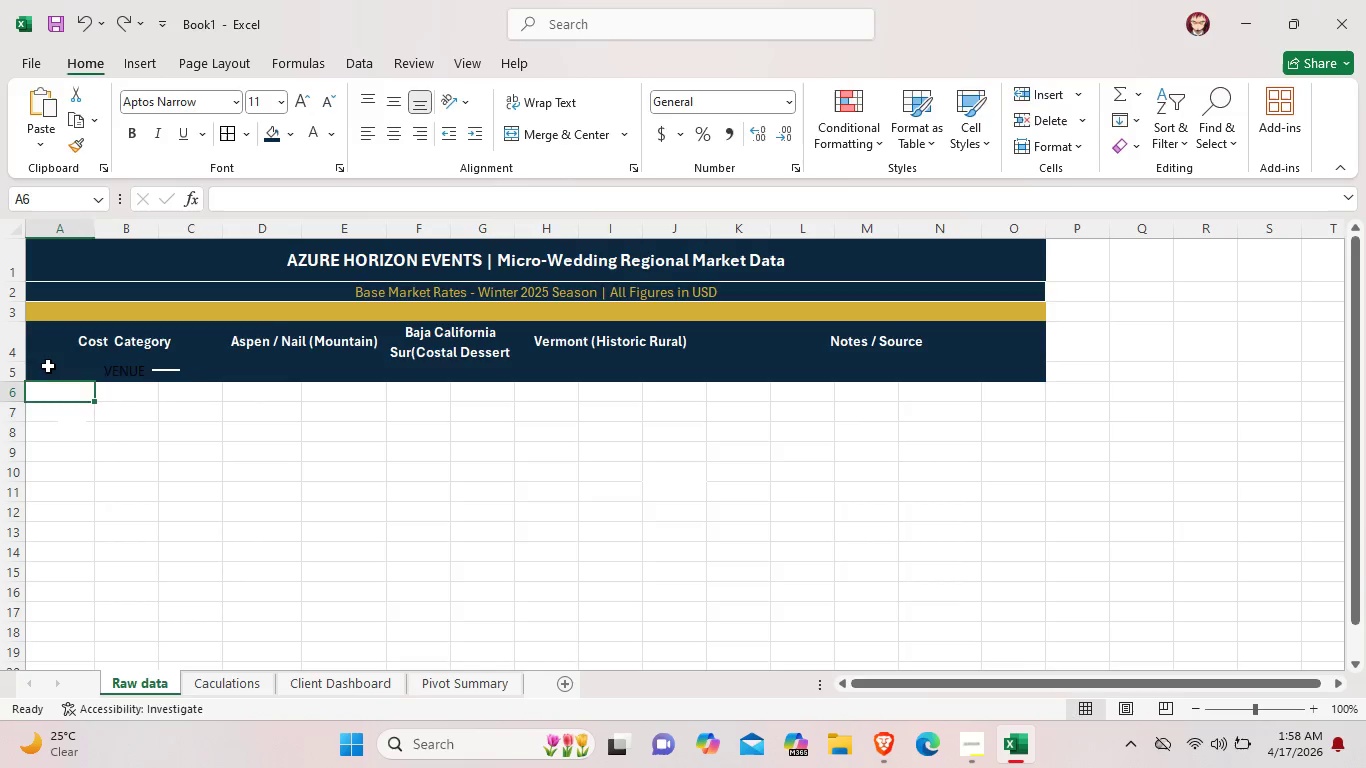 
key(Control+Z)
 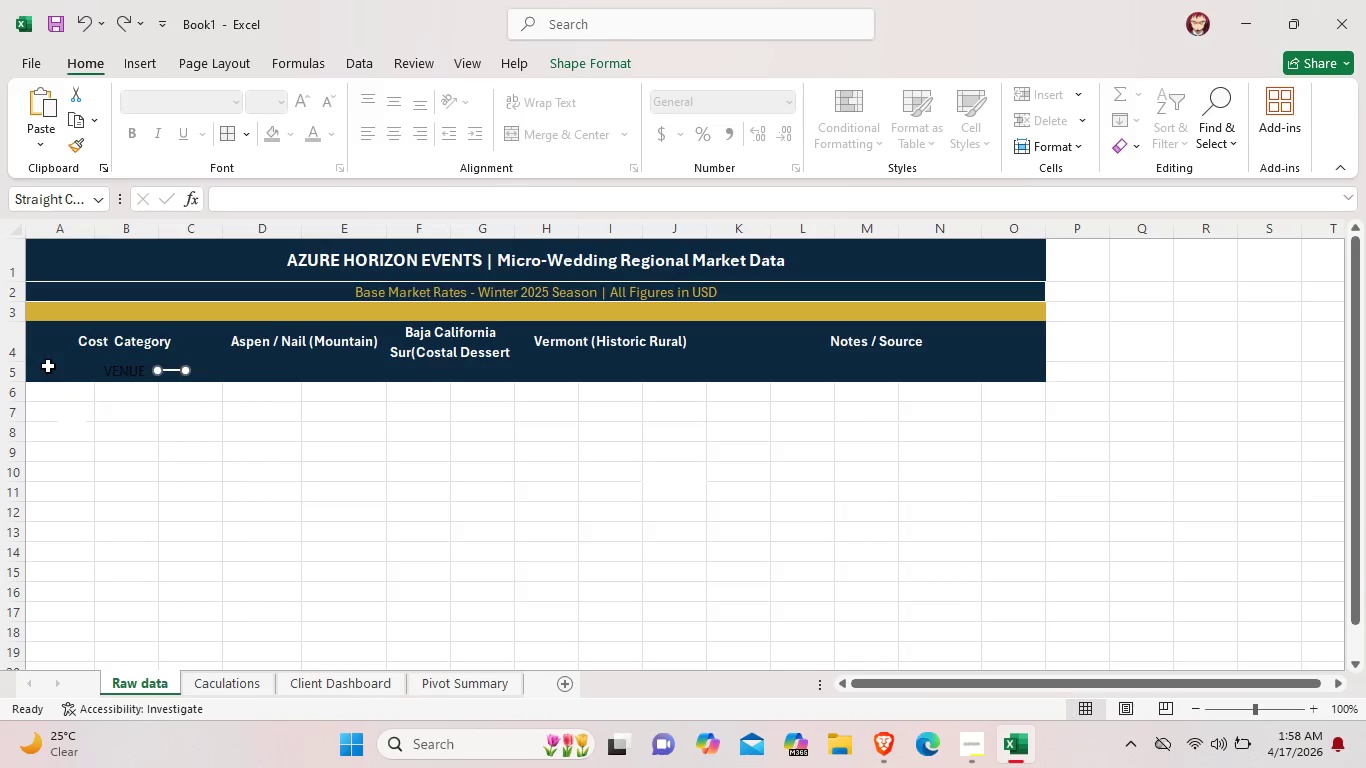 
key(Control+Z)
 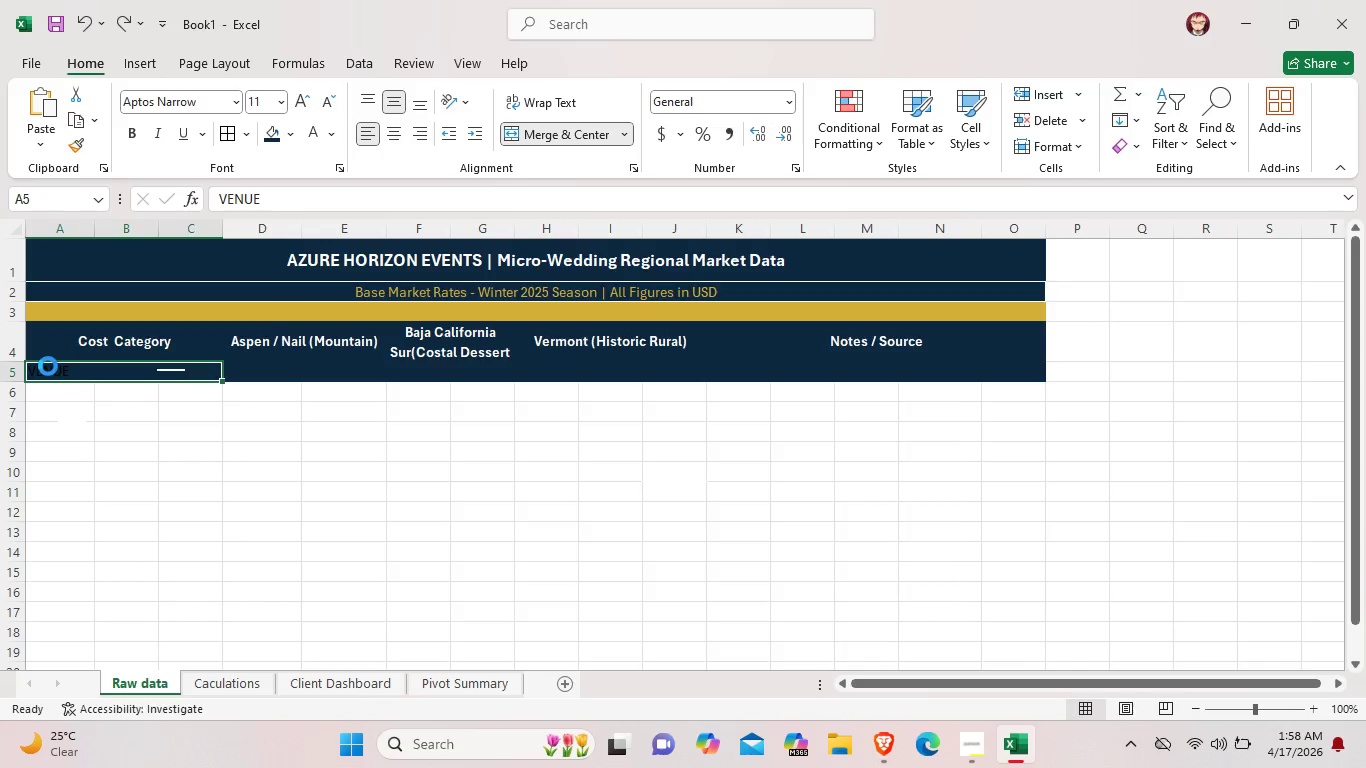 
key(Control+Z)
 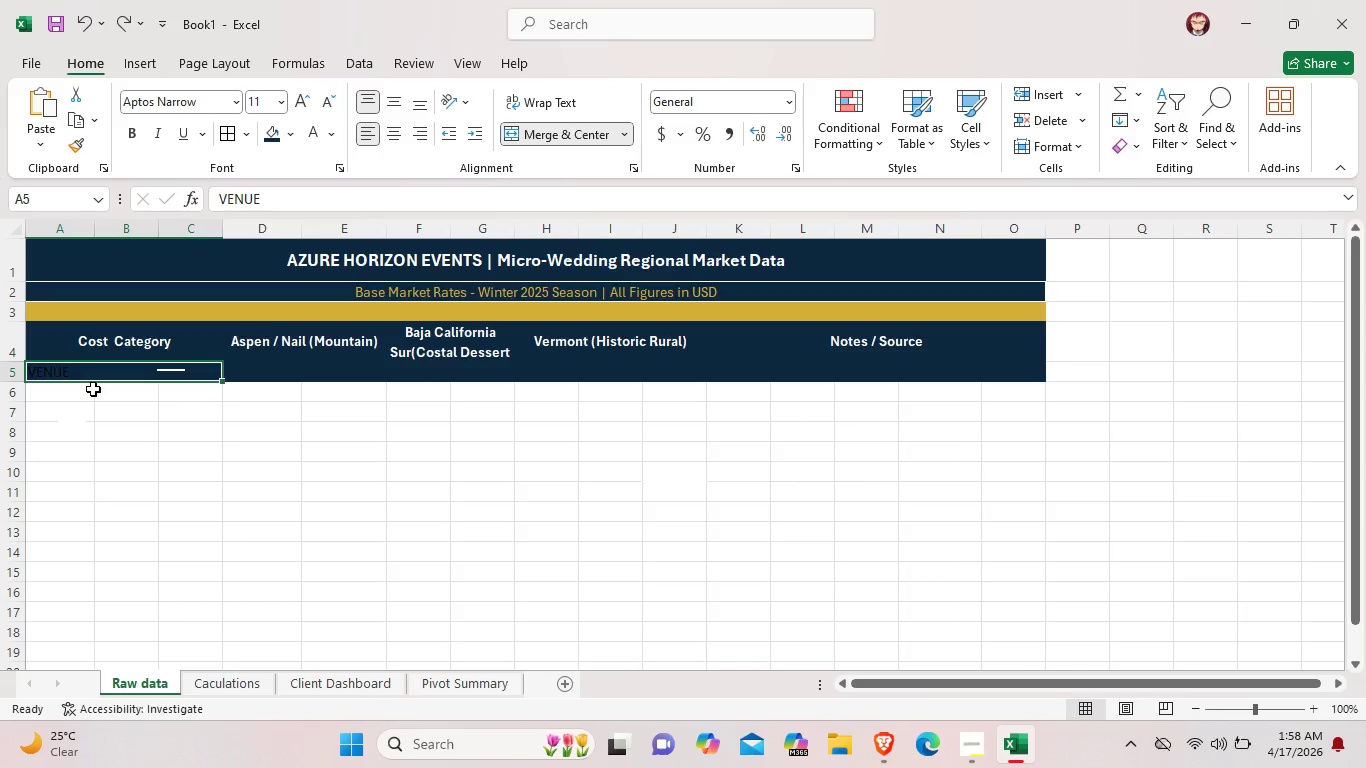 
key(Control+Z)
 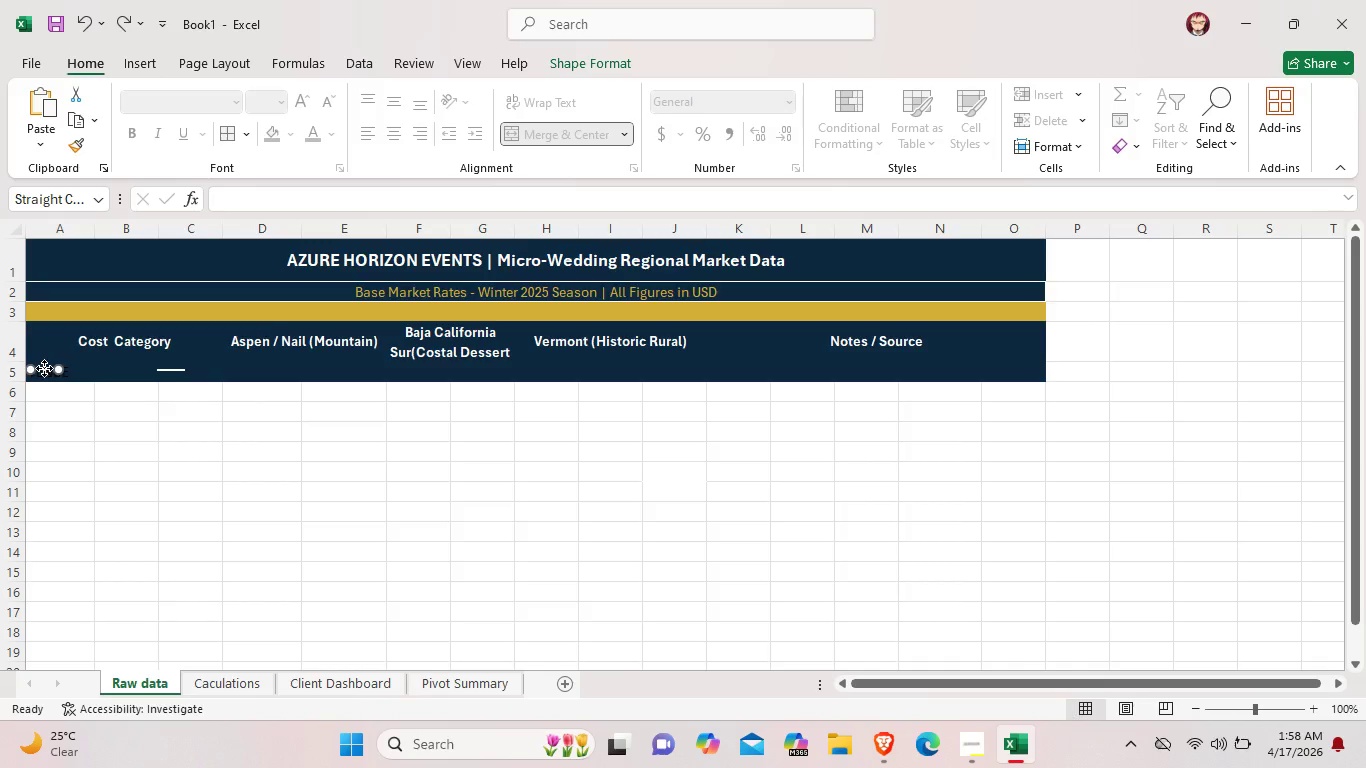 
left_click_drag(start_coordinate=[44, 368], to_coordinate=[207, 361])
 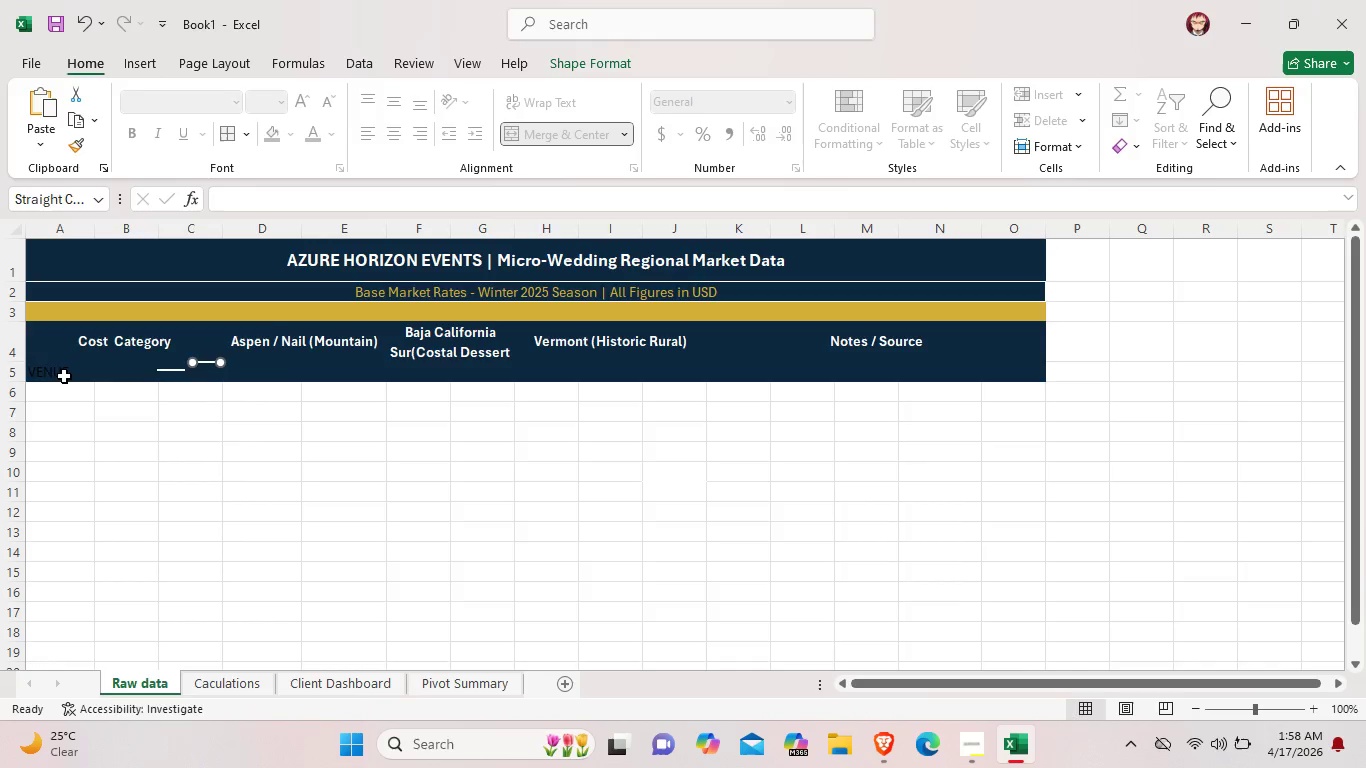 
left_click([64, 376])
 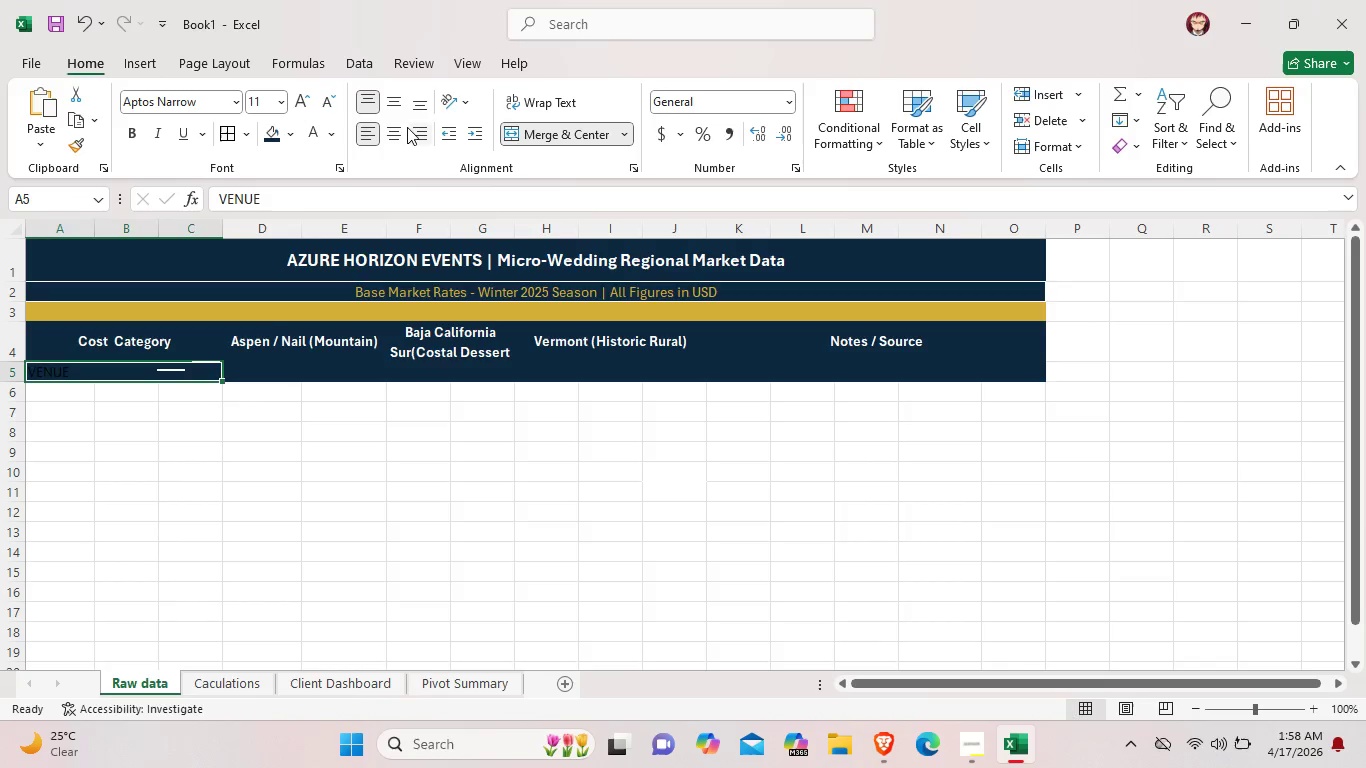 
left_click([400, 127])
 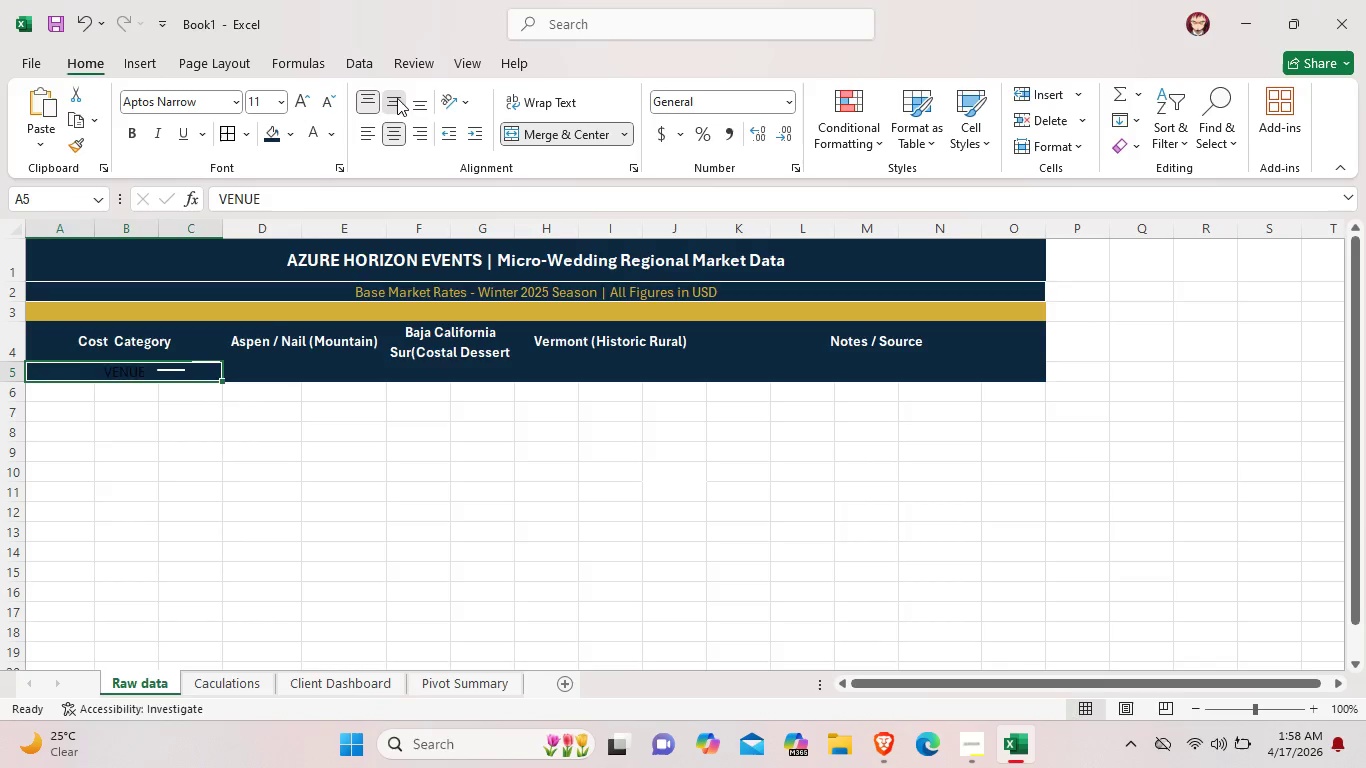 
left_click([397, 98])
 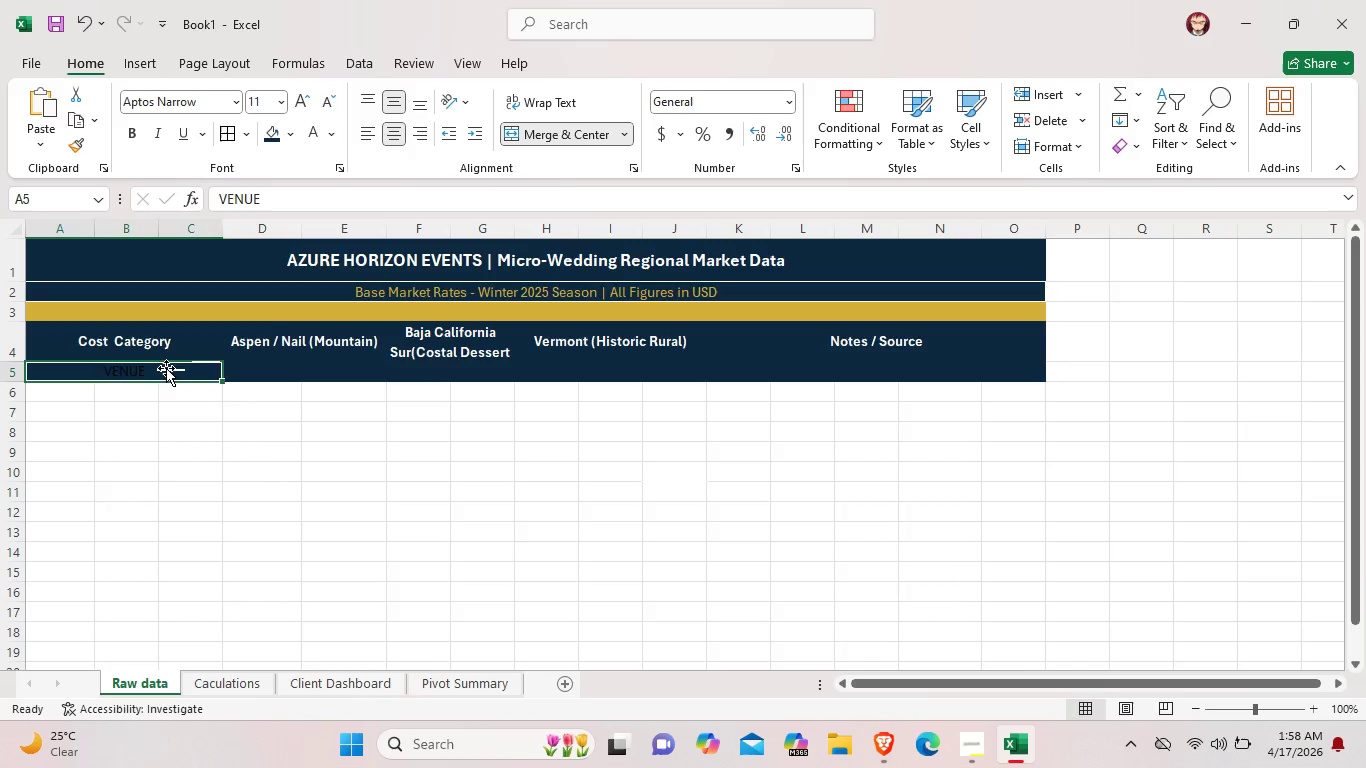 
left_click_drag(start_coordinate=[166, 369], to_coordinate=[35, 370])
 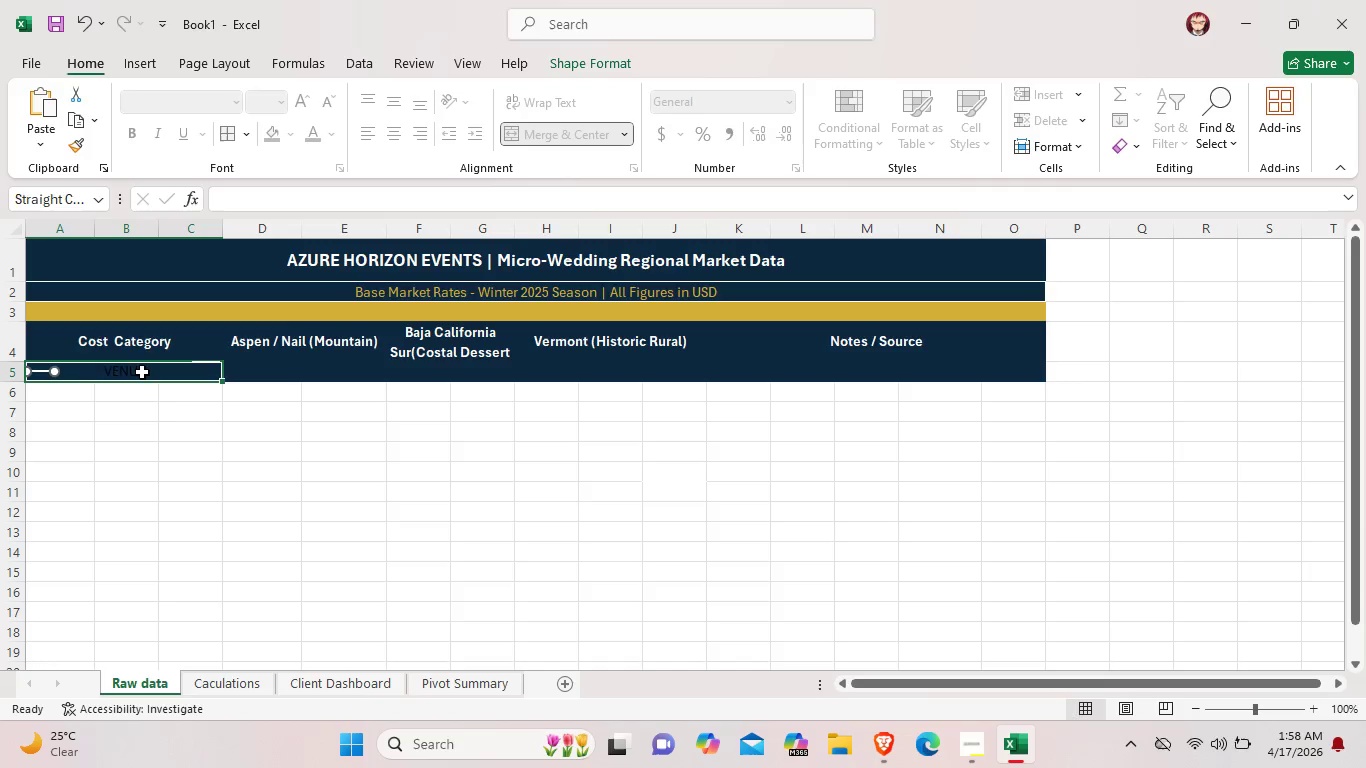 
left_click([142, 372])
 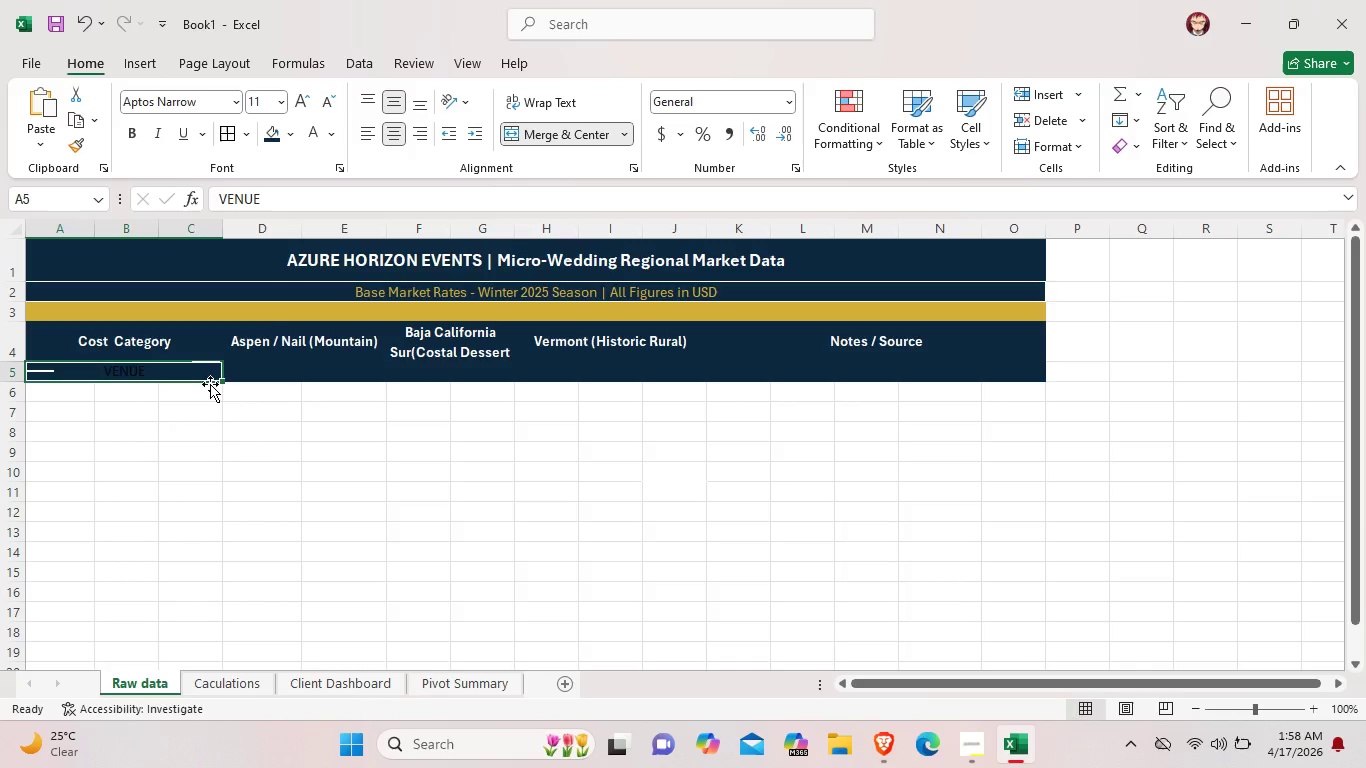 
left_click([233, 412])
 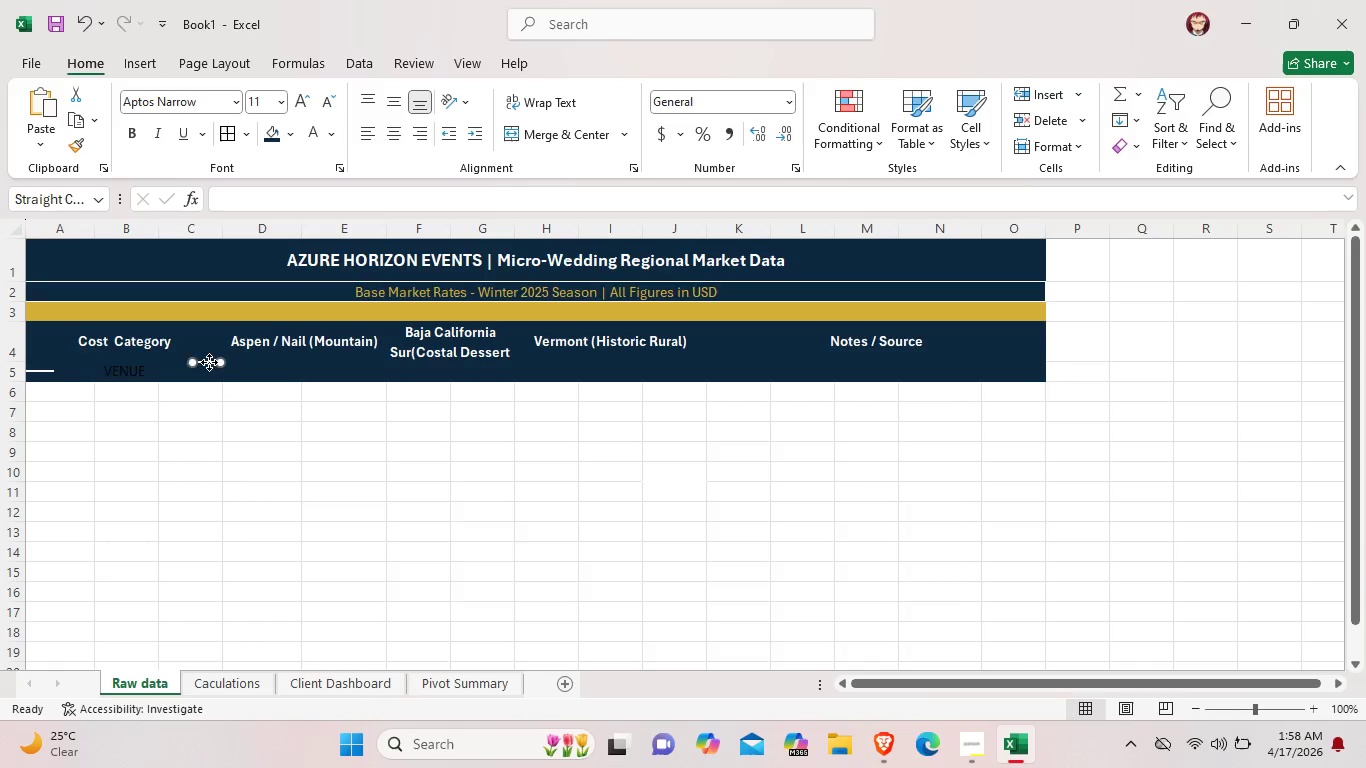 
left_click_drag(start_coordinate=[209, 362], to_coordinate=[176, 372])
 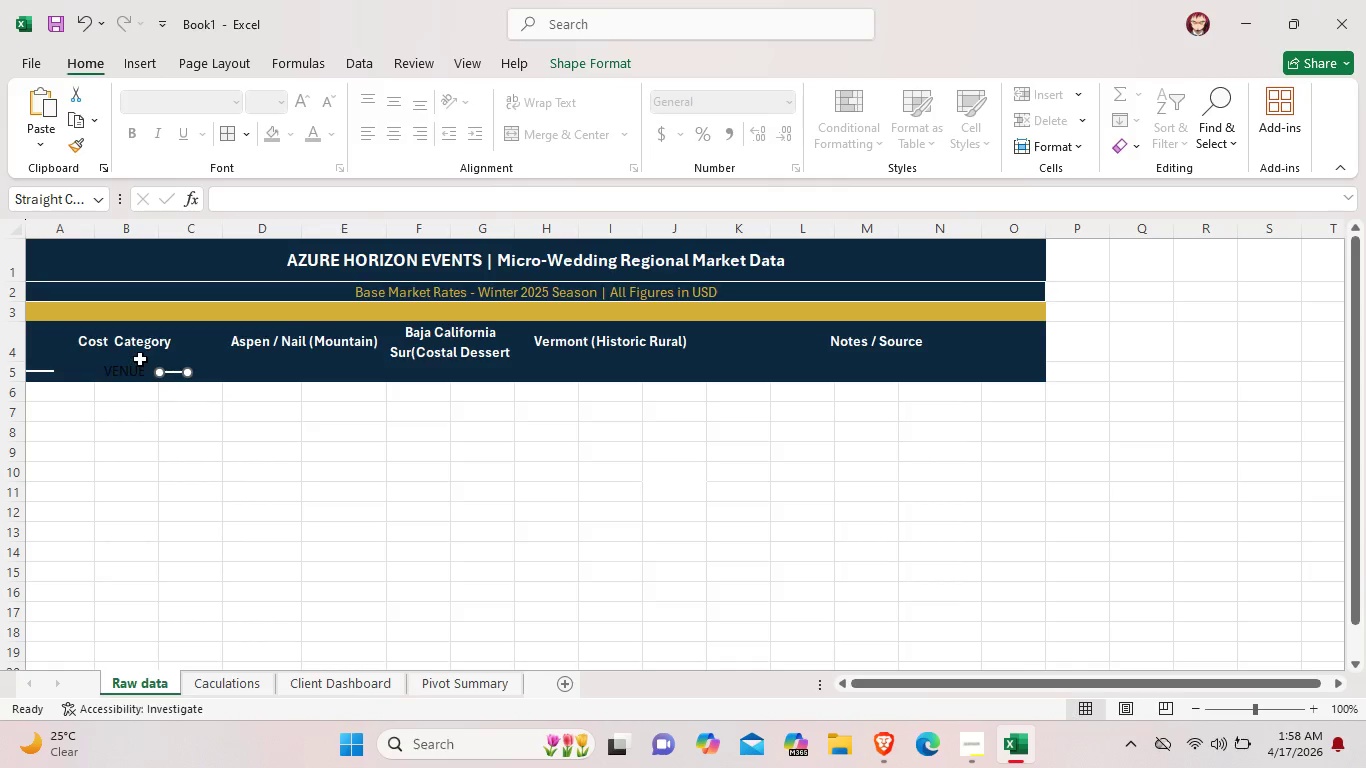 
wait(10.47)
 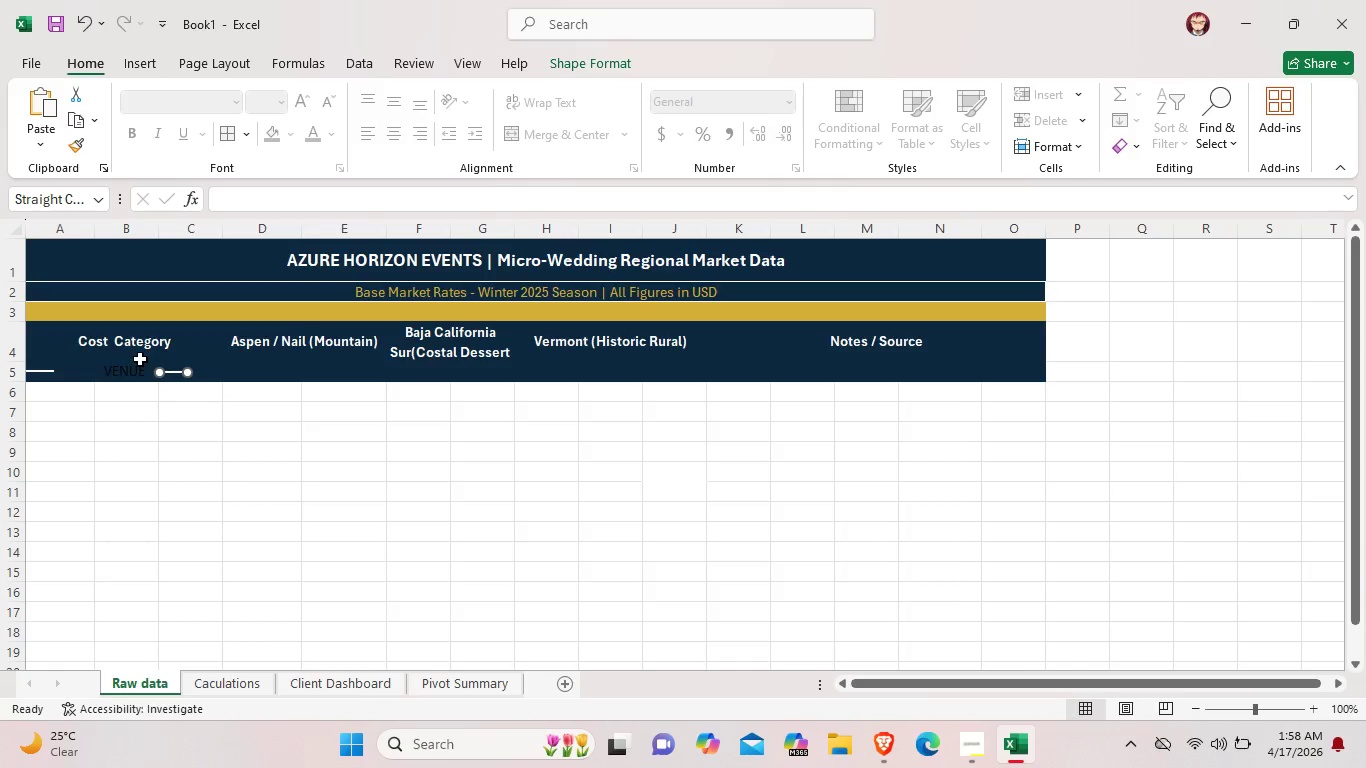 
left_click([225, 507])
 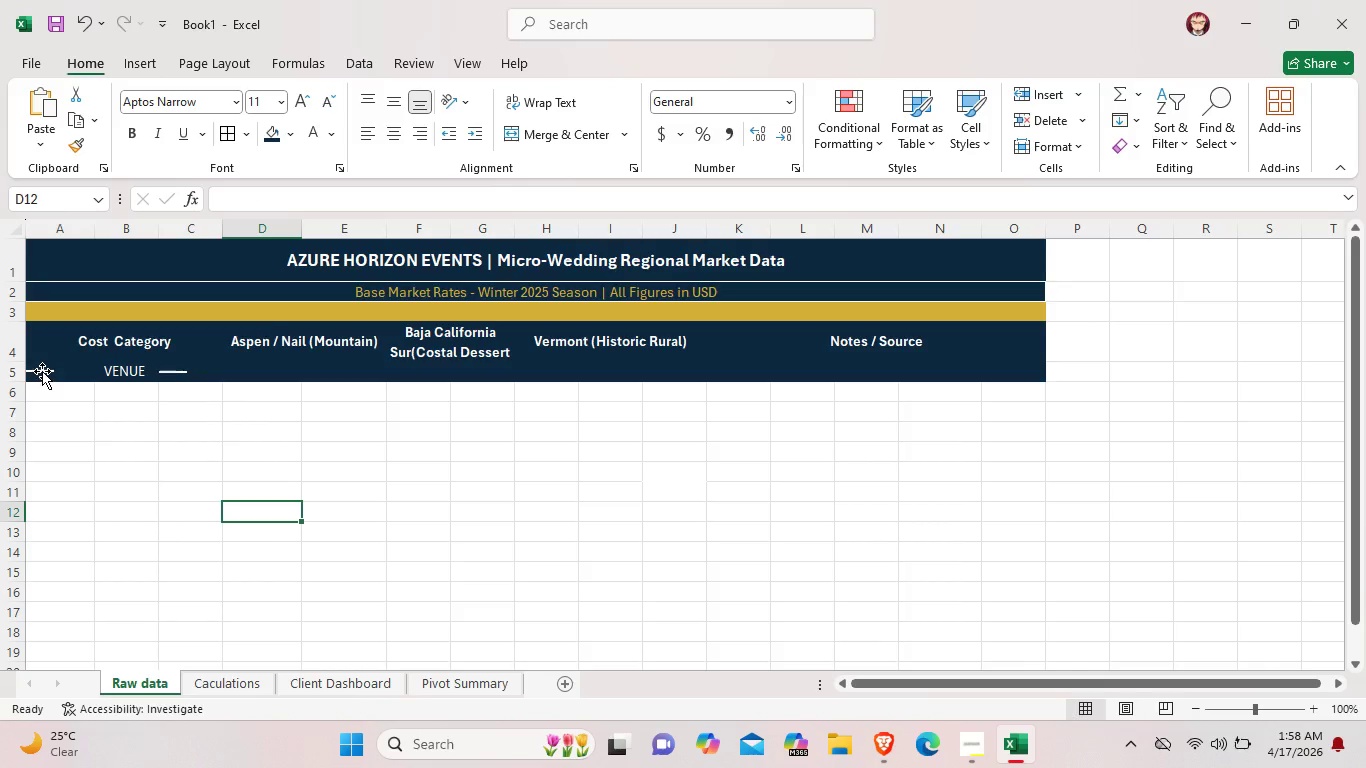 
left_click_drag(start_coordinate=[42, 370], to_coordinate=[89, 371])
 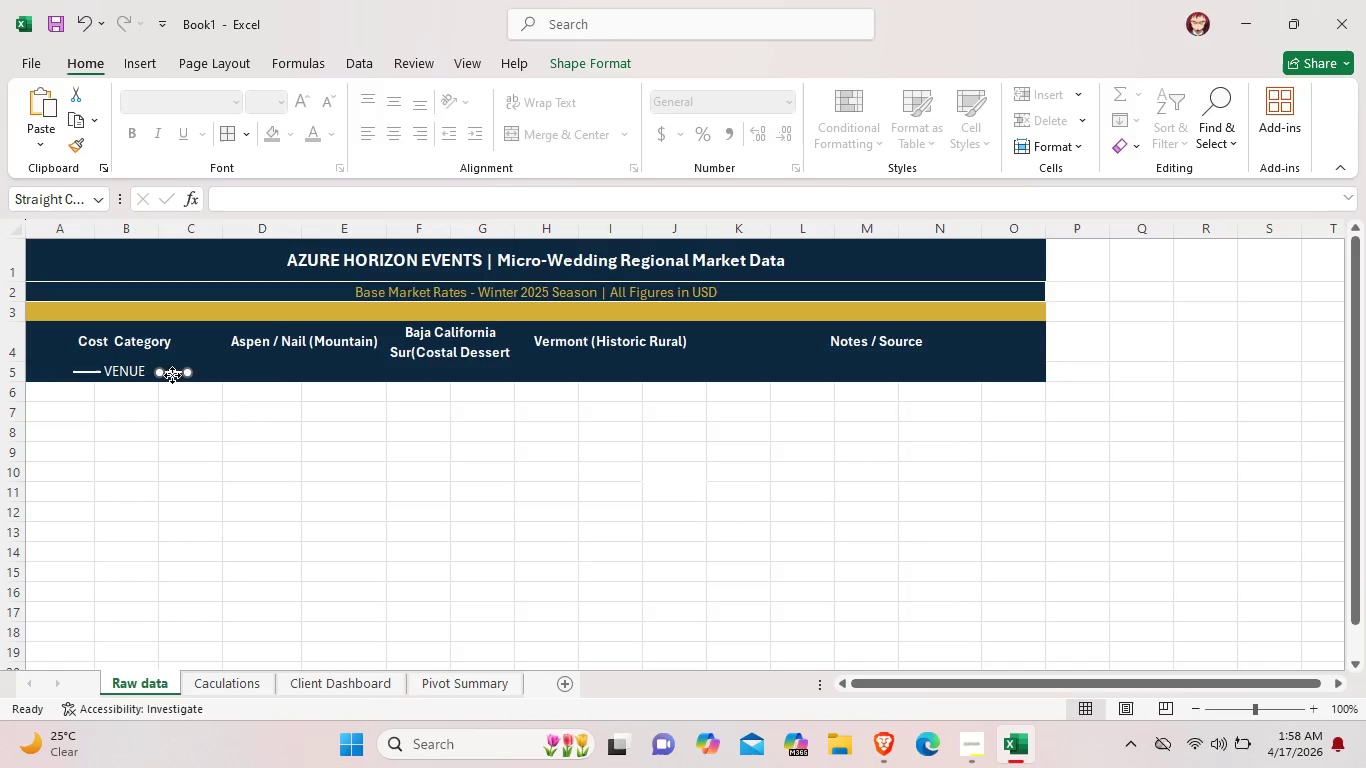 
left_click_drag(start_coordinate=[174, 375], to_coordinate=[162, 375])
 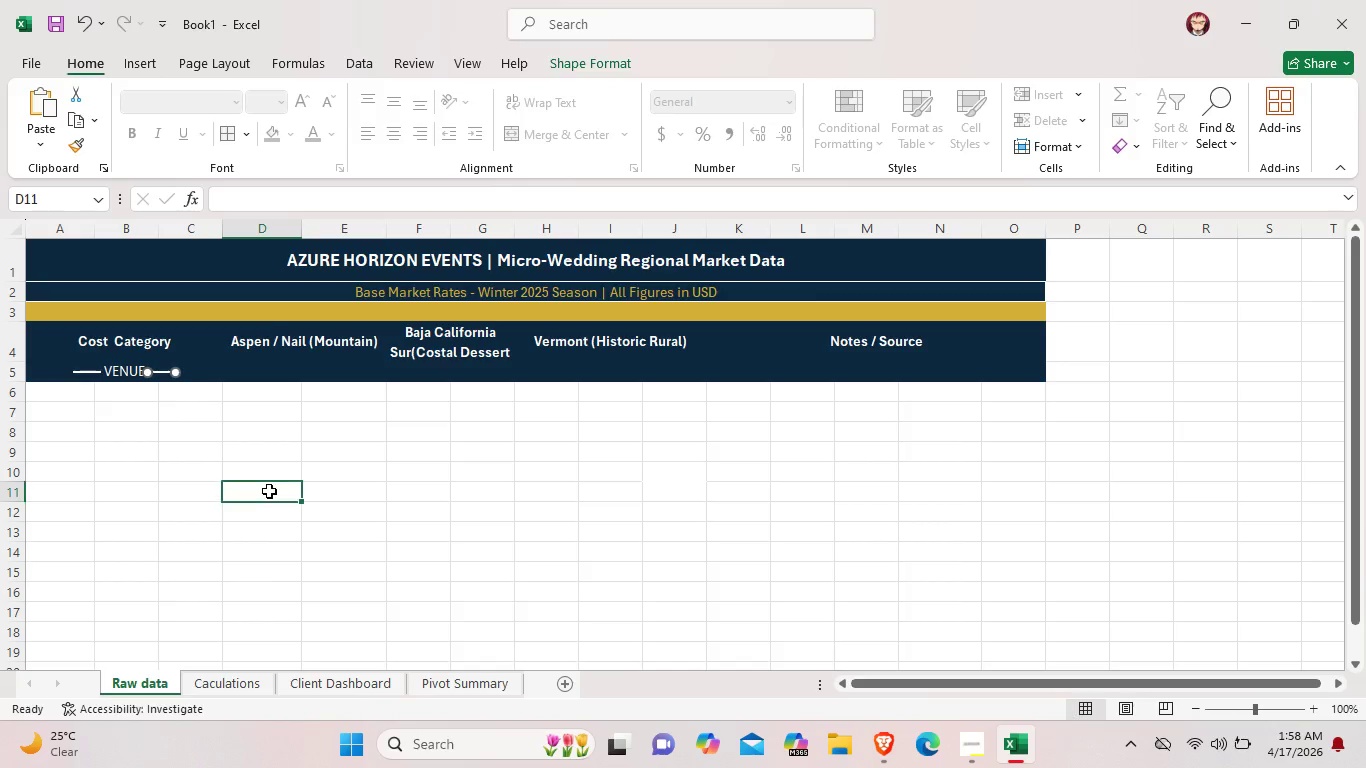 
left_click([269, 491])
 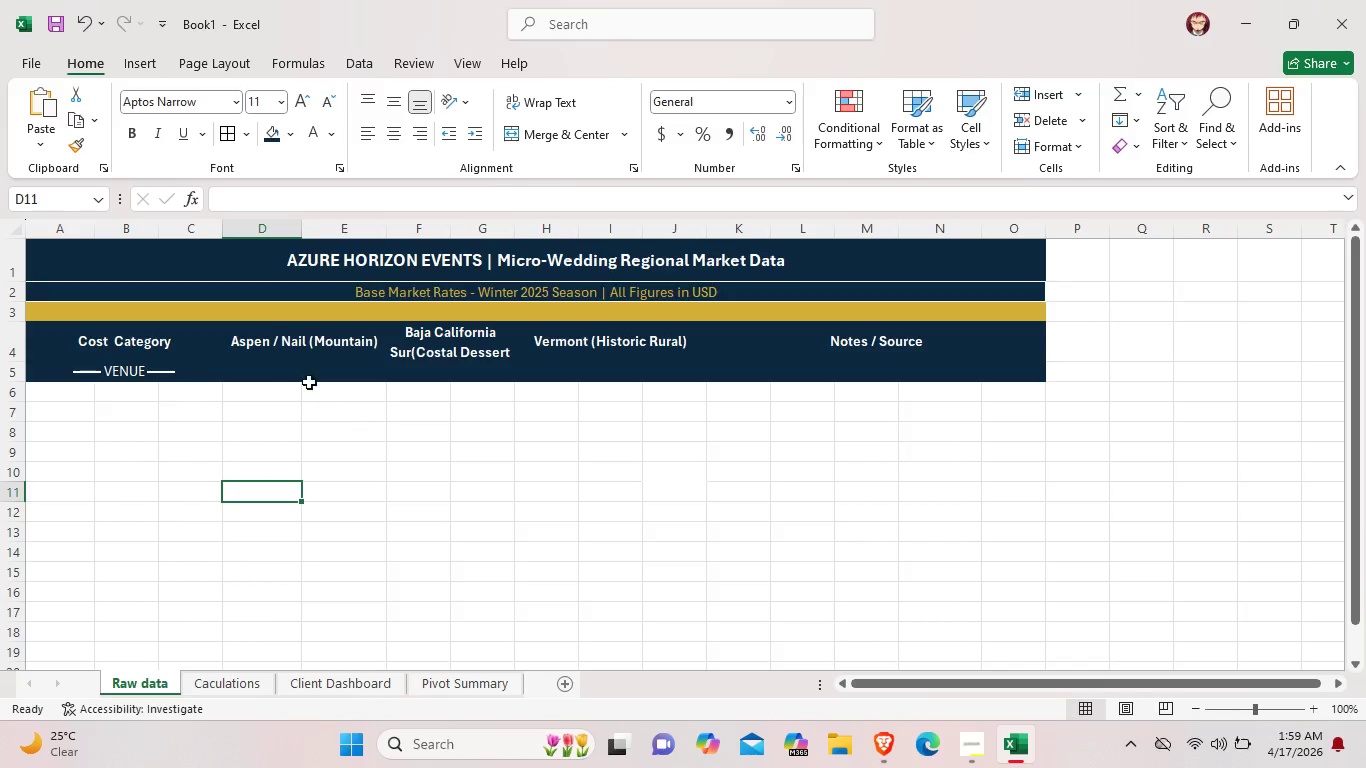 
wait(12.38)
 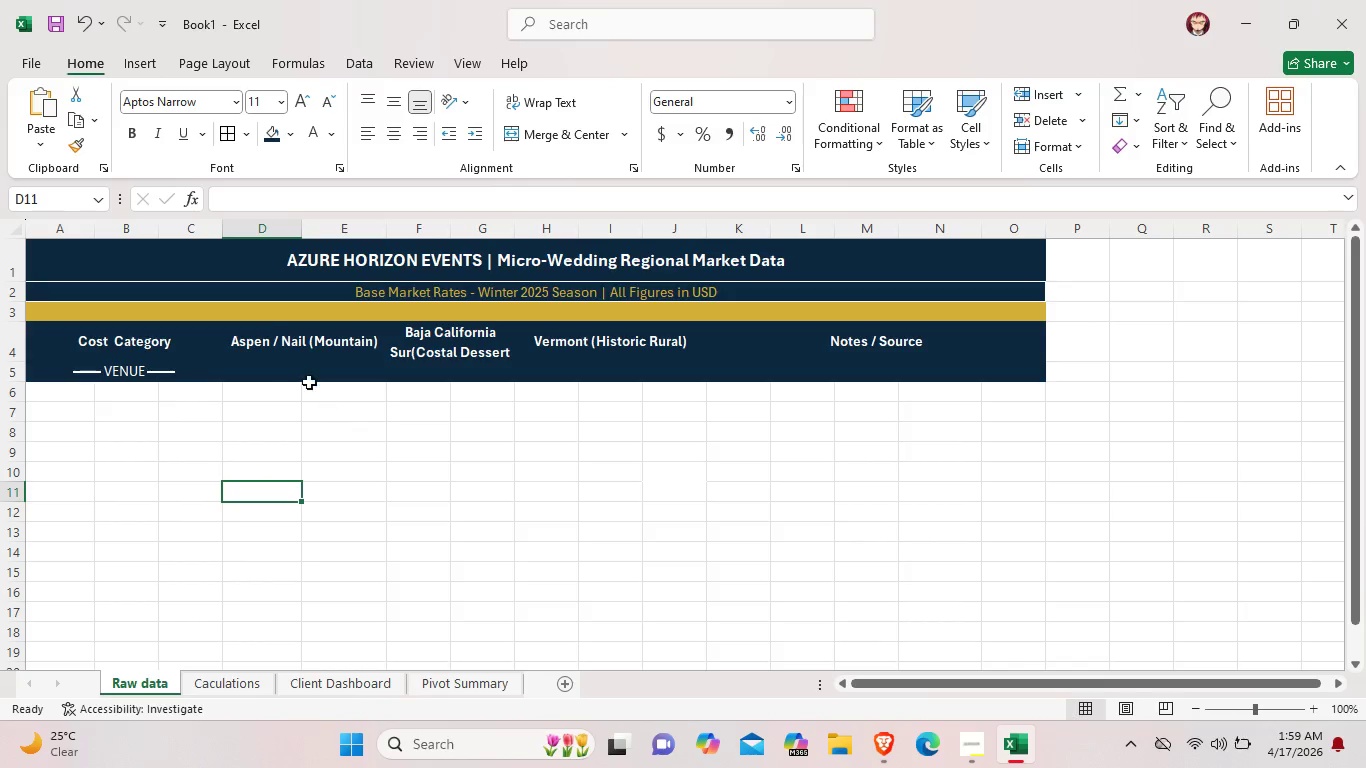 
left_click_drag(start_coordinate=[253, 372], to_coordinate=[342, 376])
 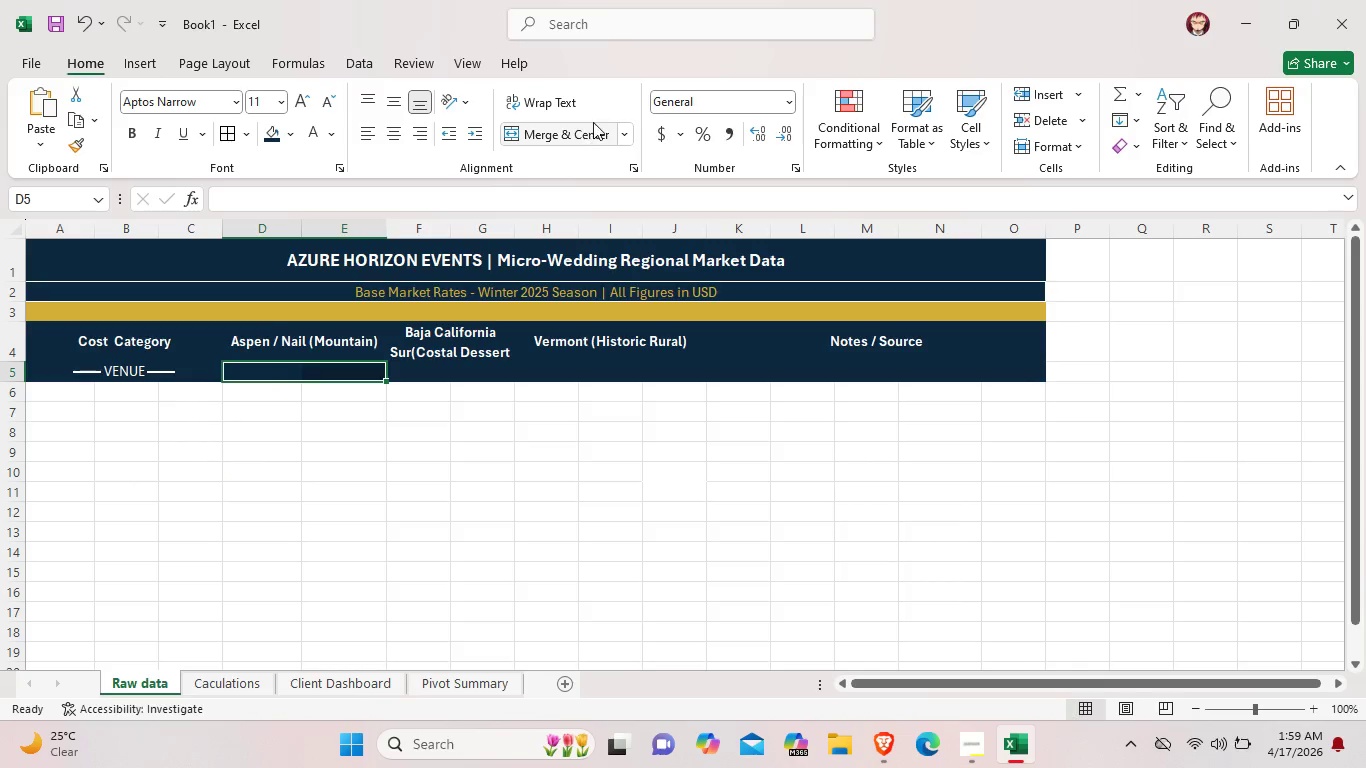 
left_click([591, 123])
 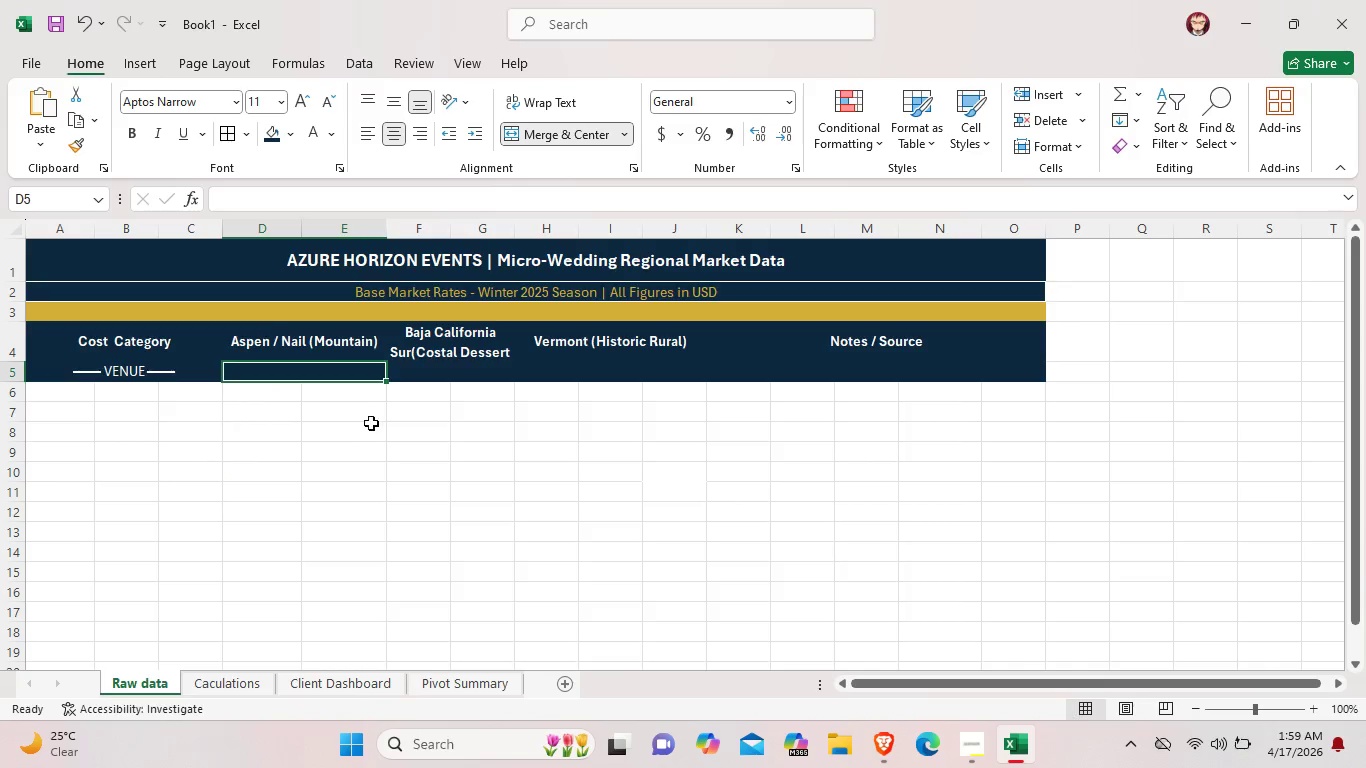 
left_click([371, 419])
 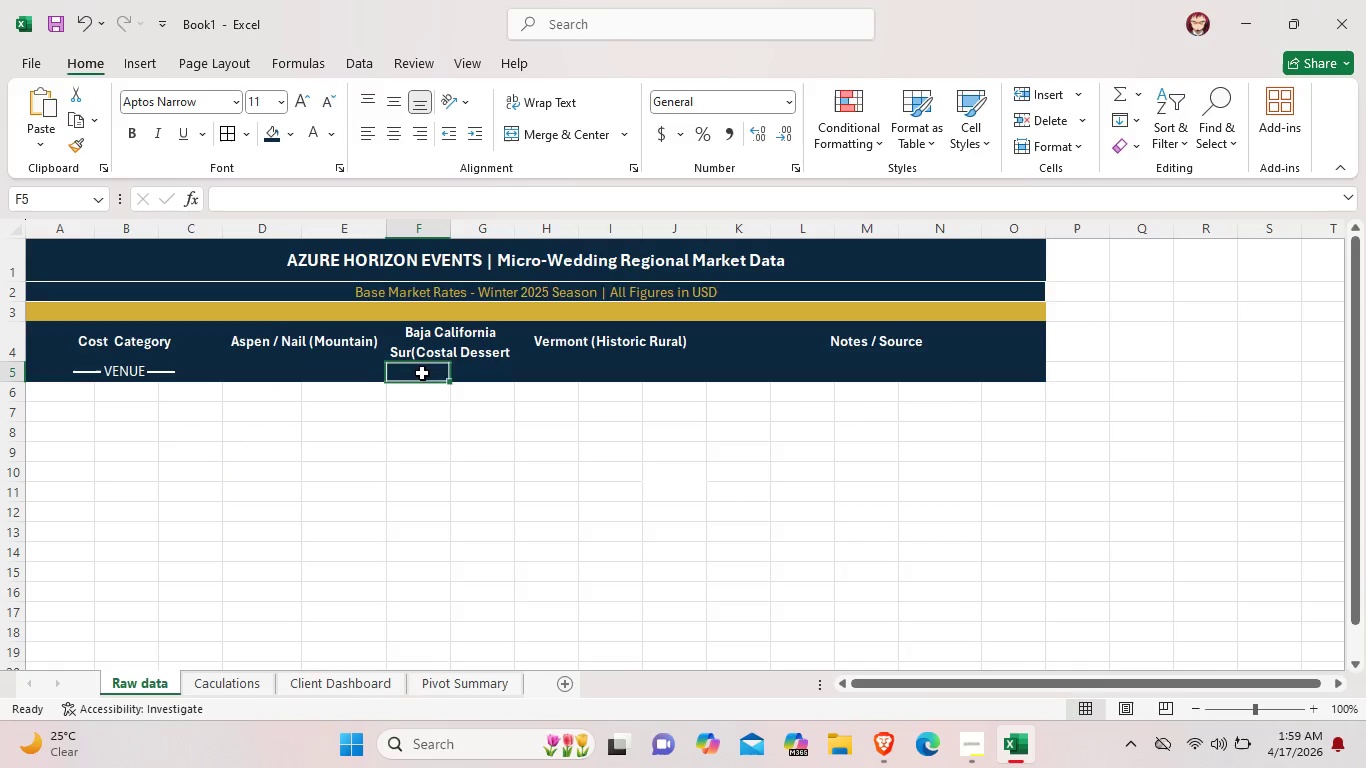 
left_click([422, 373])
 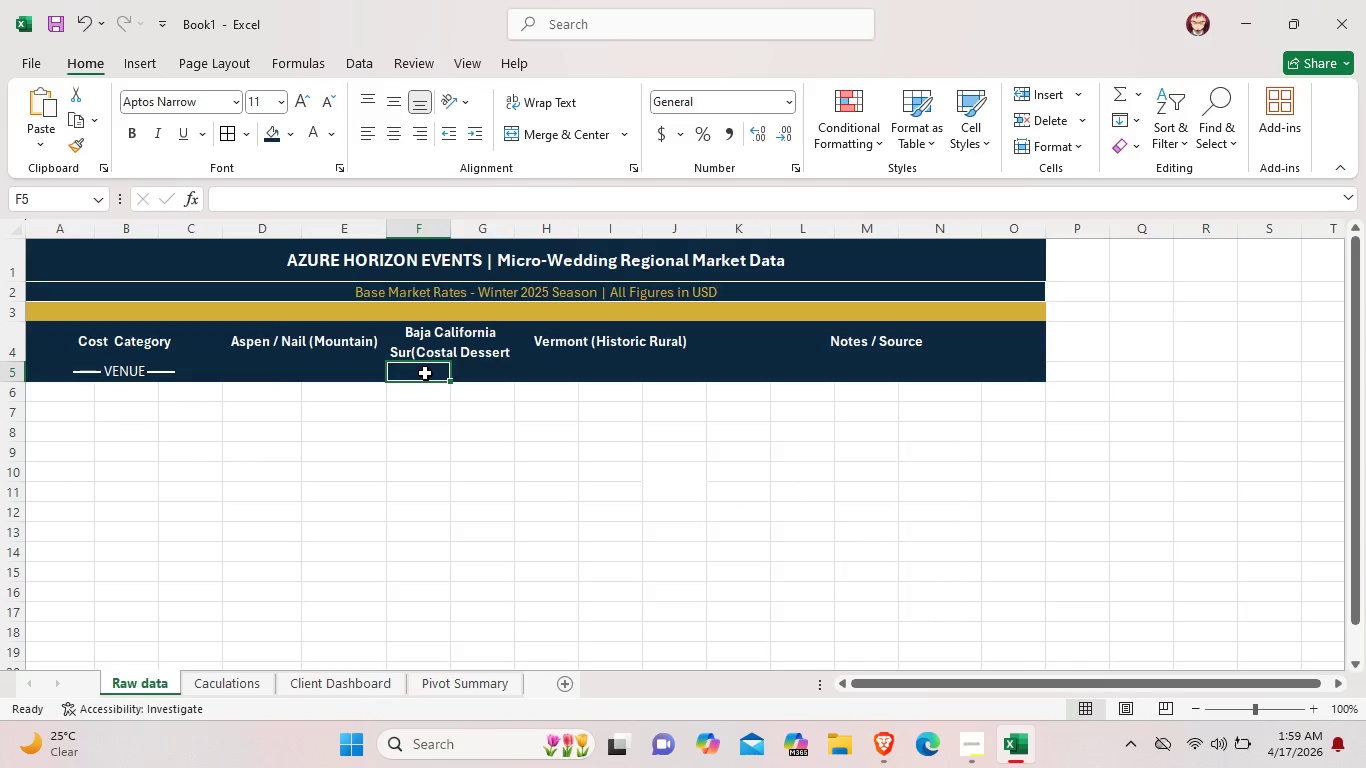 
left_click_drag(start_coordinate=[422, 373], to_coordinate=[477, 374])
 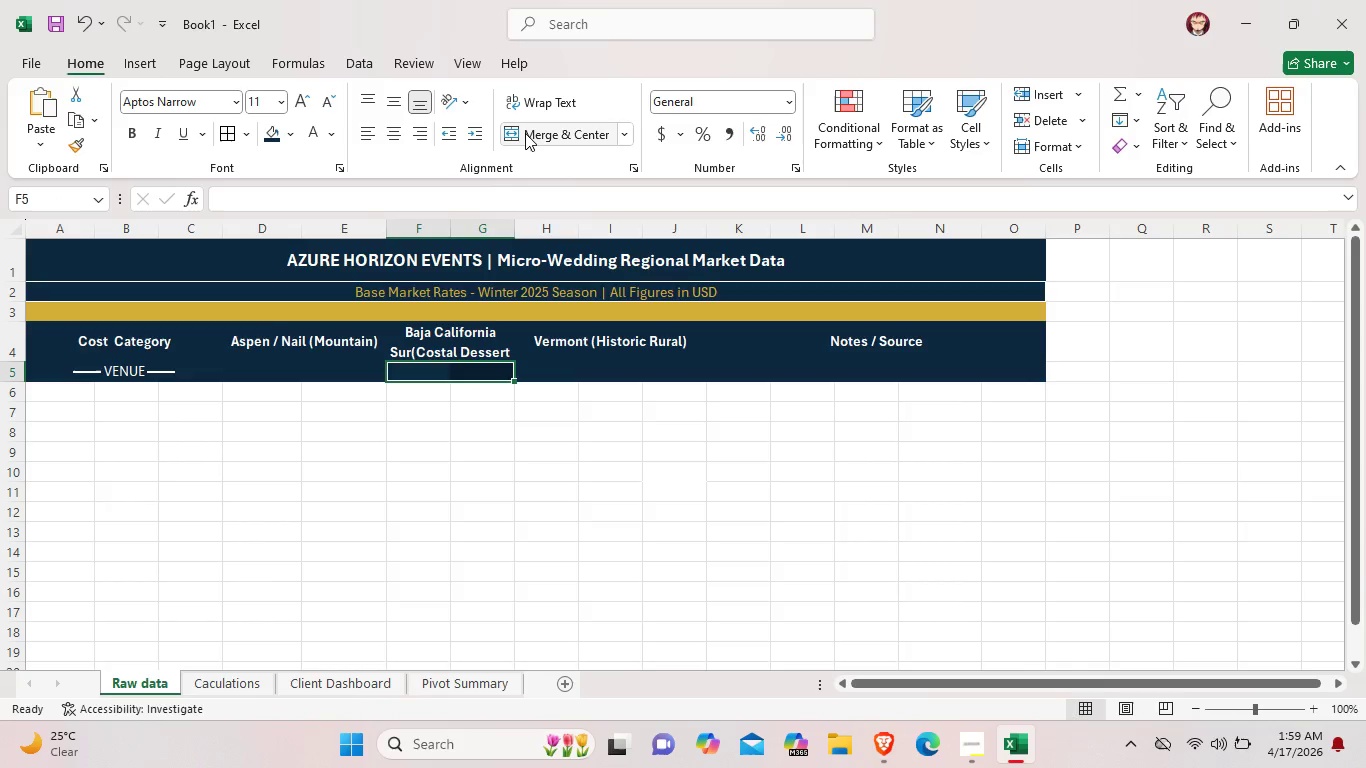 
left_click([527, 134])
 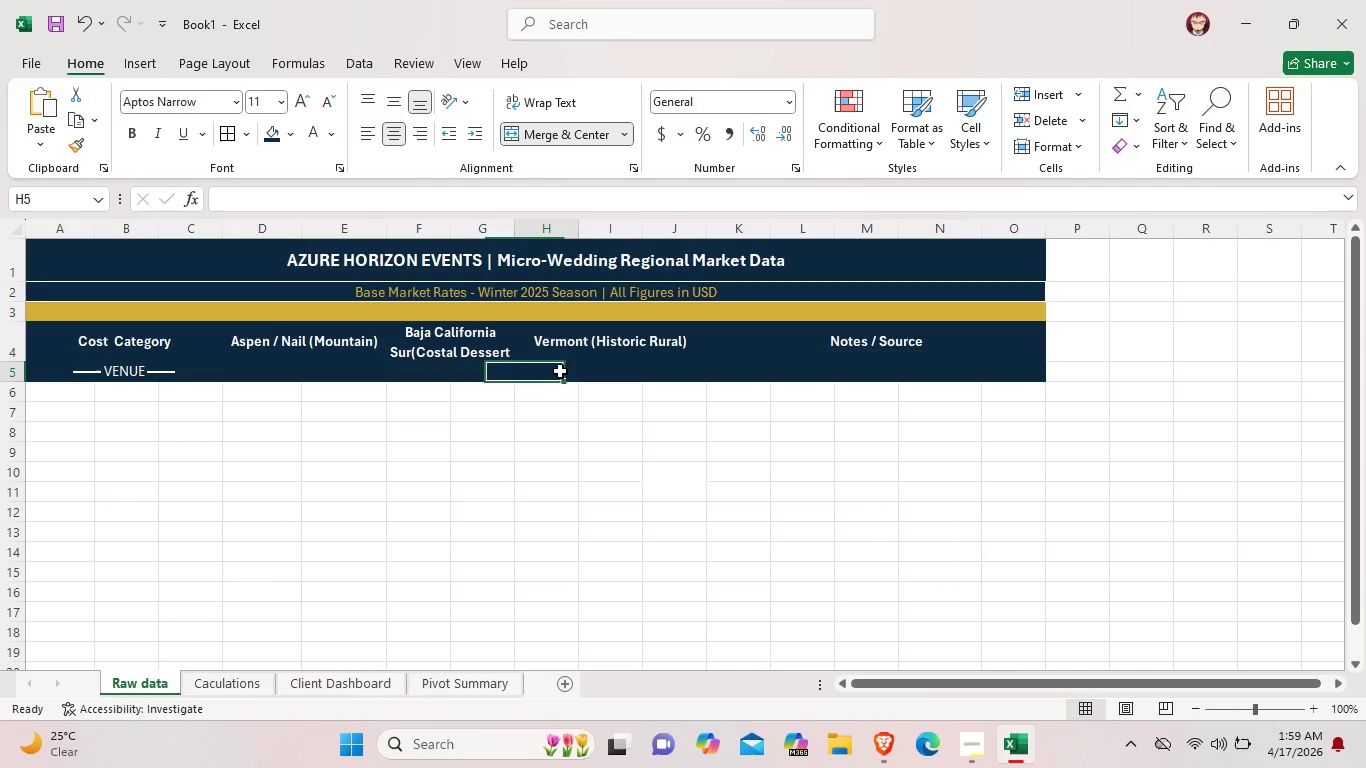 
left_click_drag(start_coordinate=[560, 371], to_coordinate=[656, 371])
 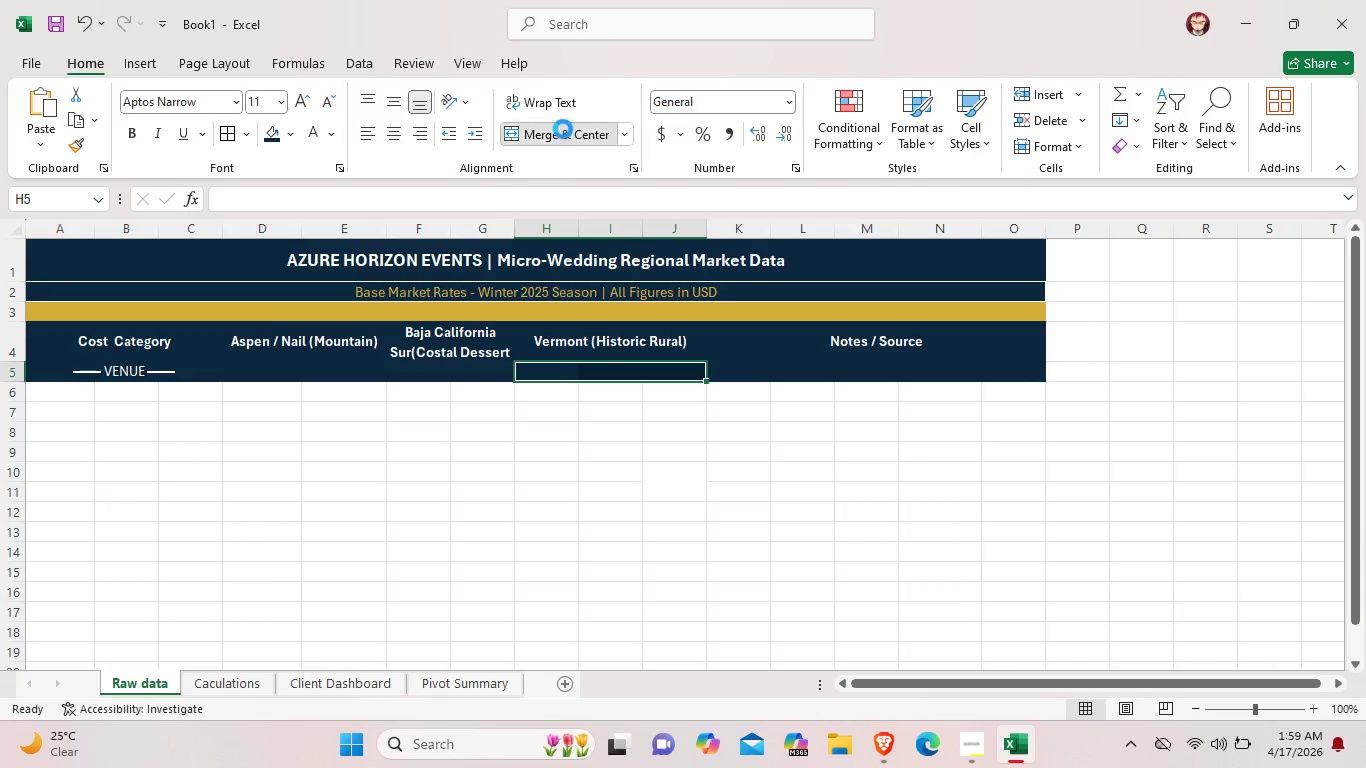 
left_click([563, 129])
 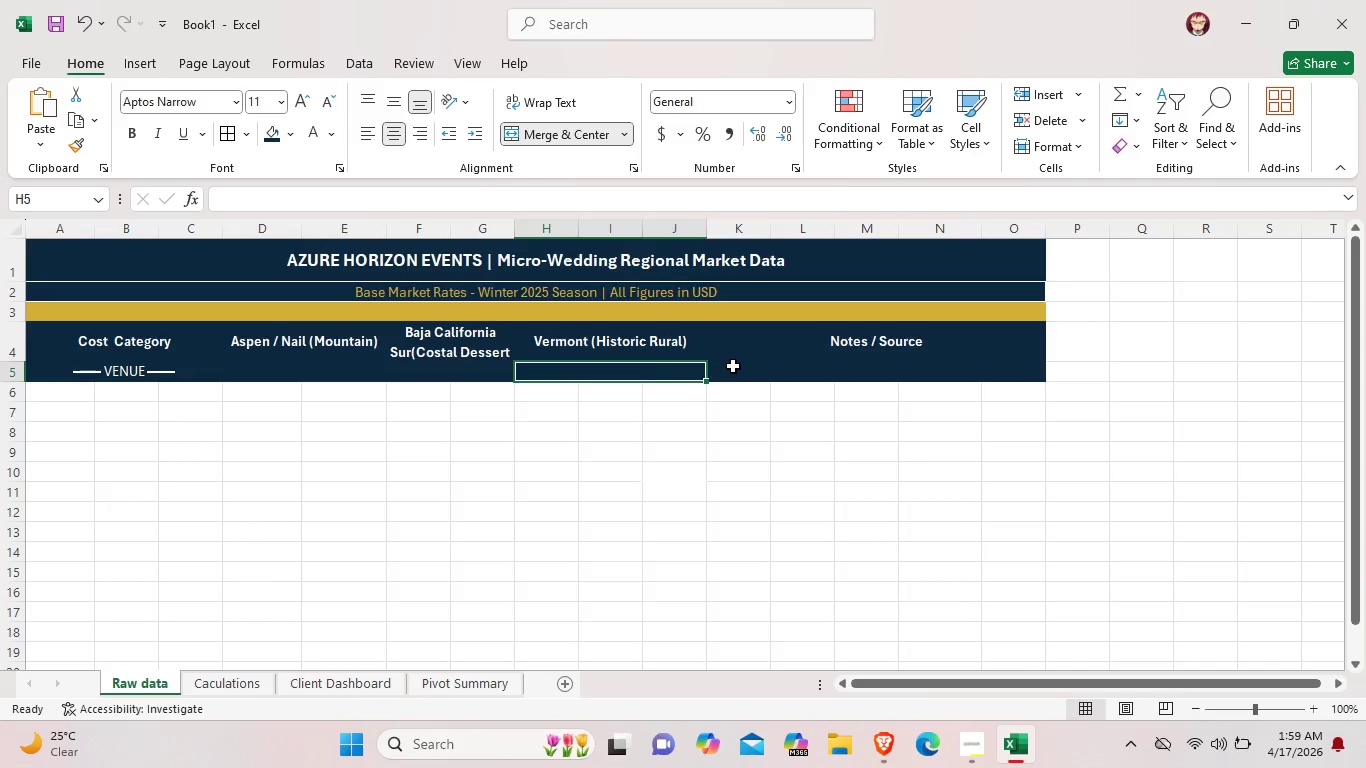 
left_click([733, 366])
 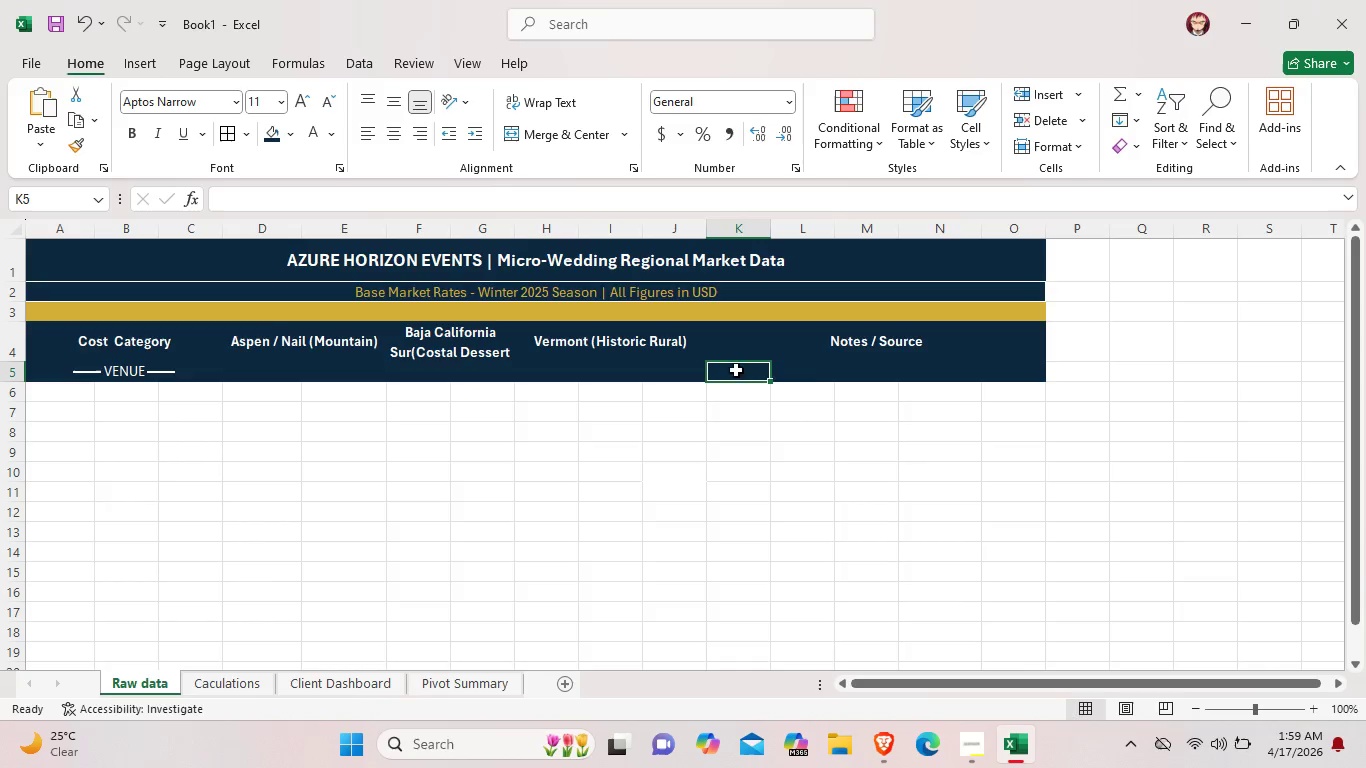 
left_click_drag(start_coordinate=[734, 370], to_coordinate=[999, 364])
 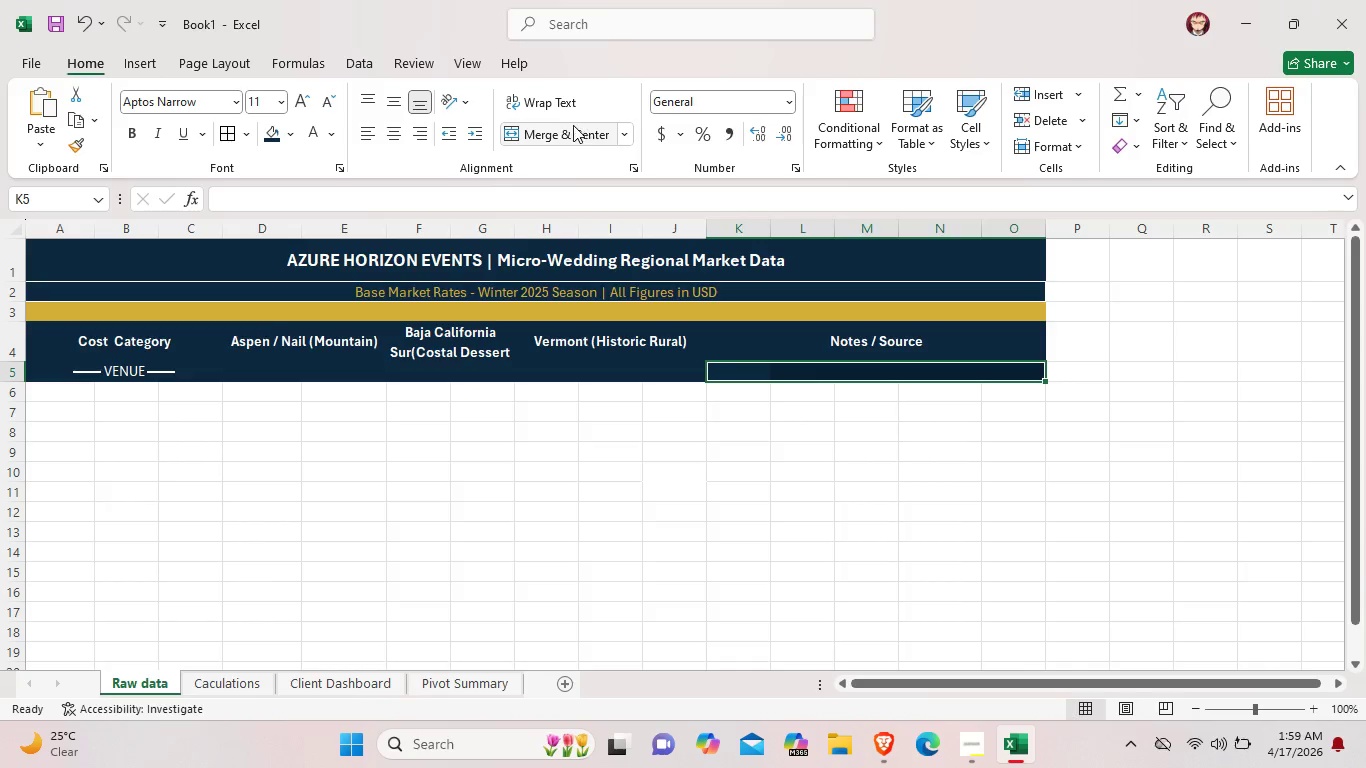 
left_click([573, 125])
 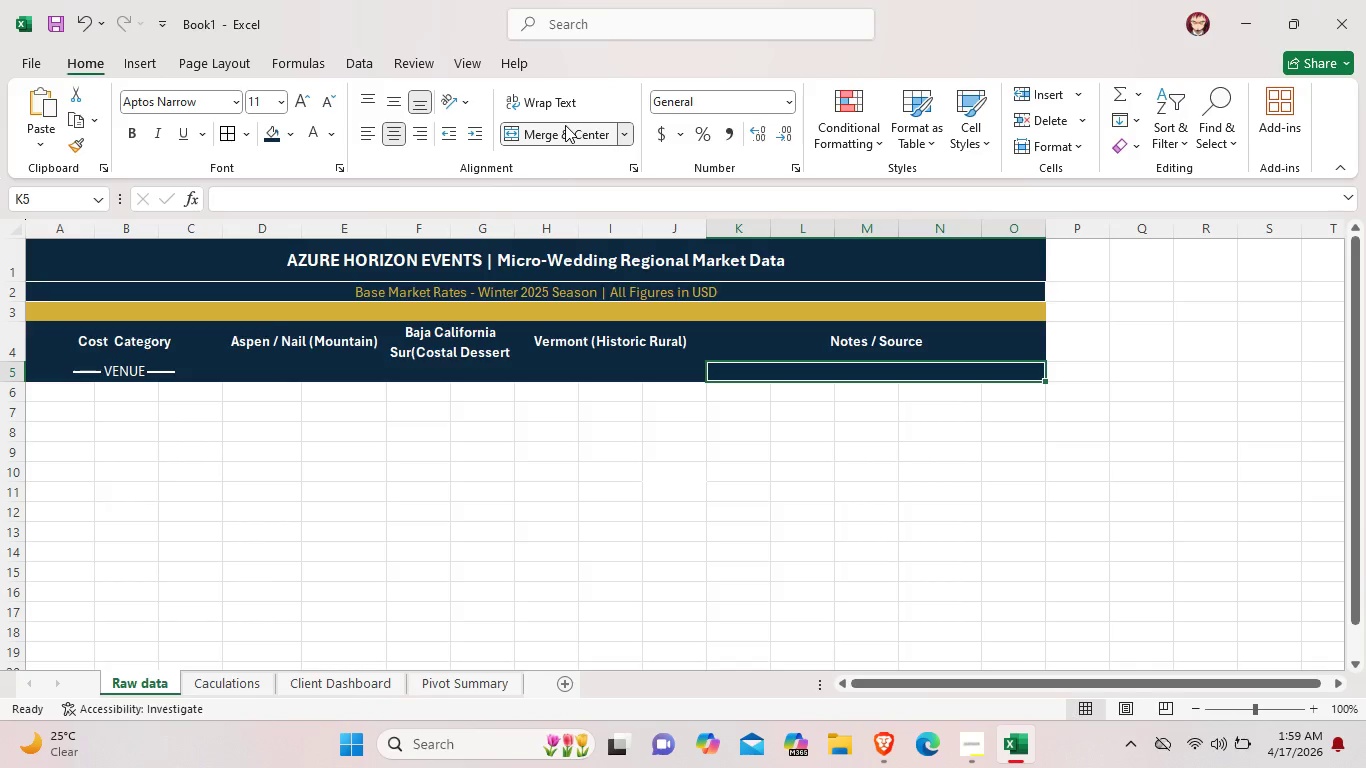 
left_click([283, 503])
 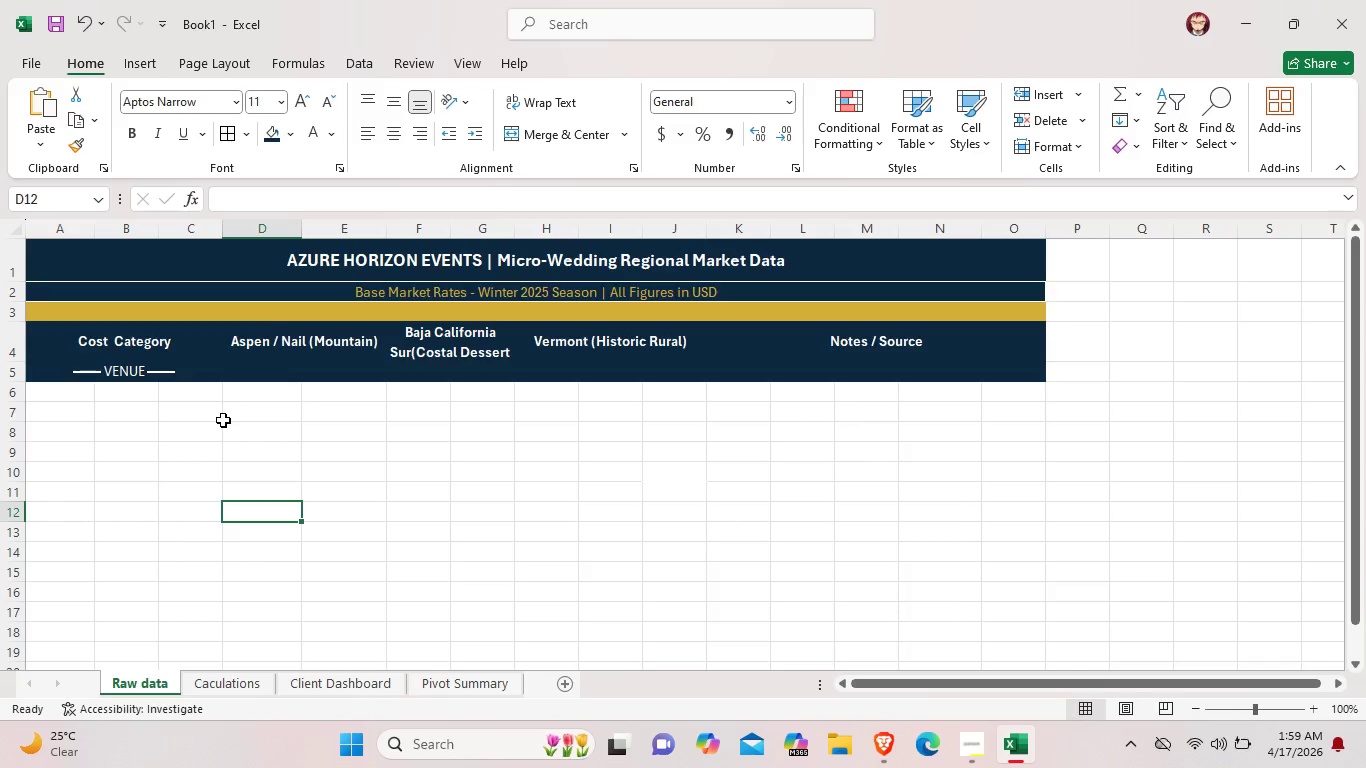 
wait(10.64)
 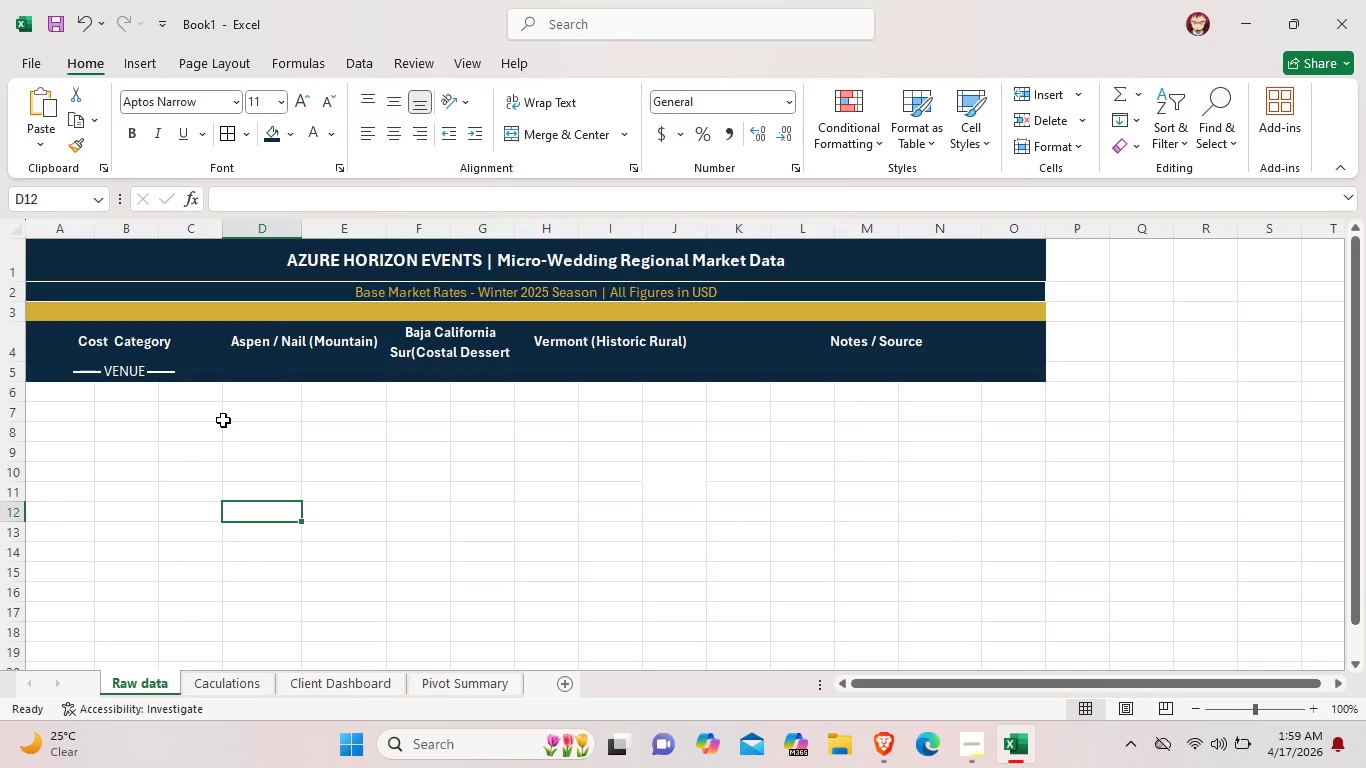 
left_click([85, 398])
 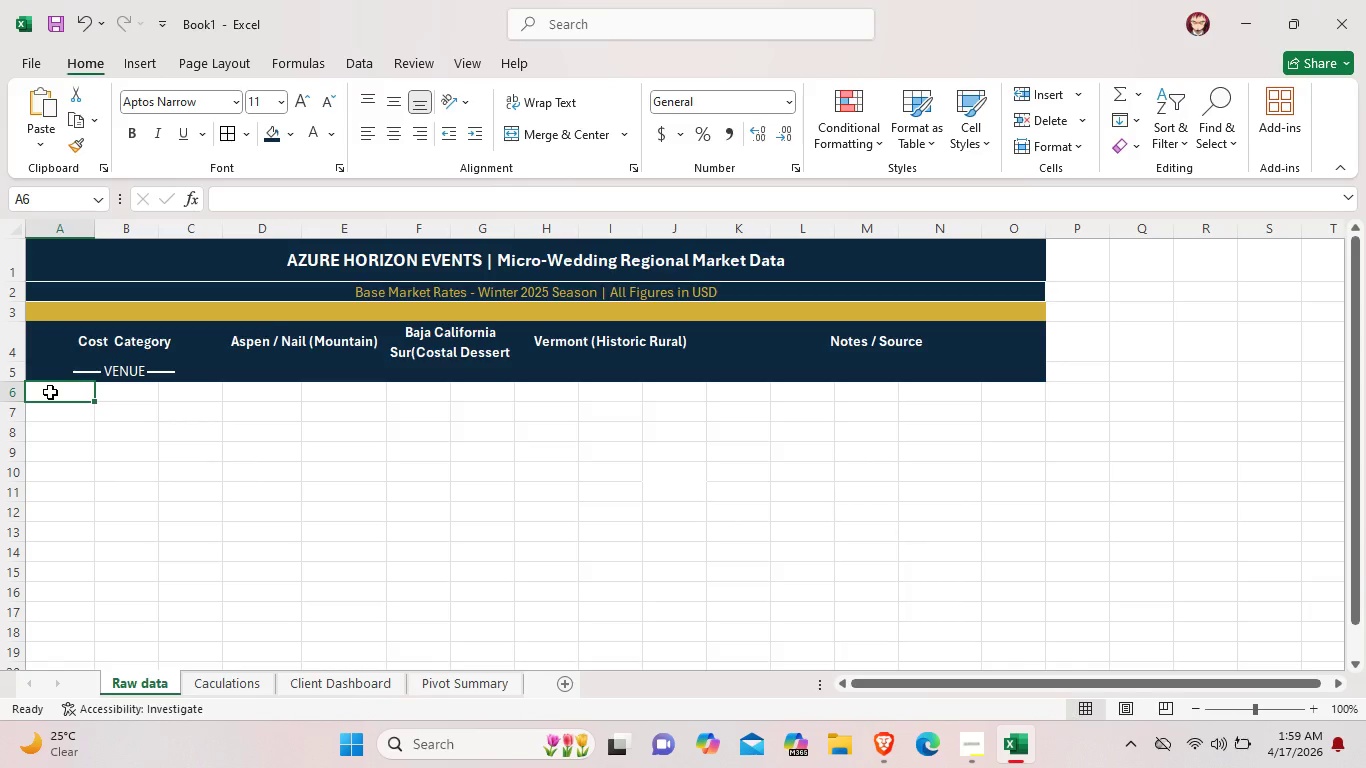 
left_click_drag(start_coordinate=[53, 393], to_coordinate=[182, 401])
 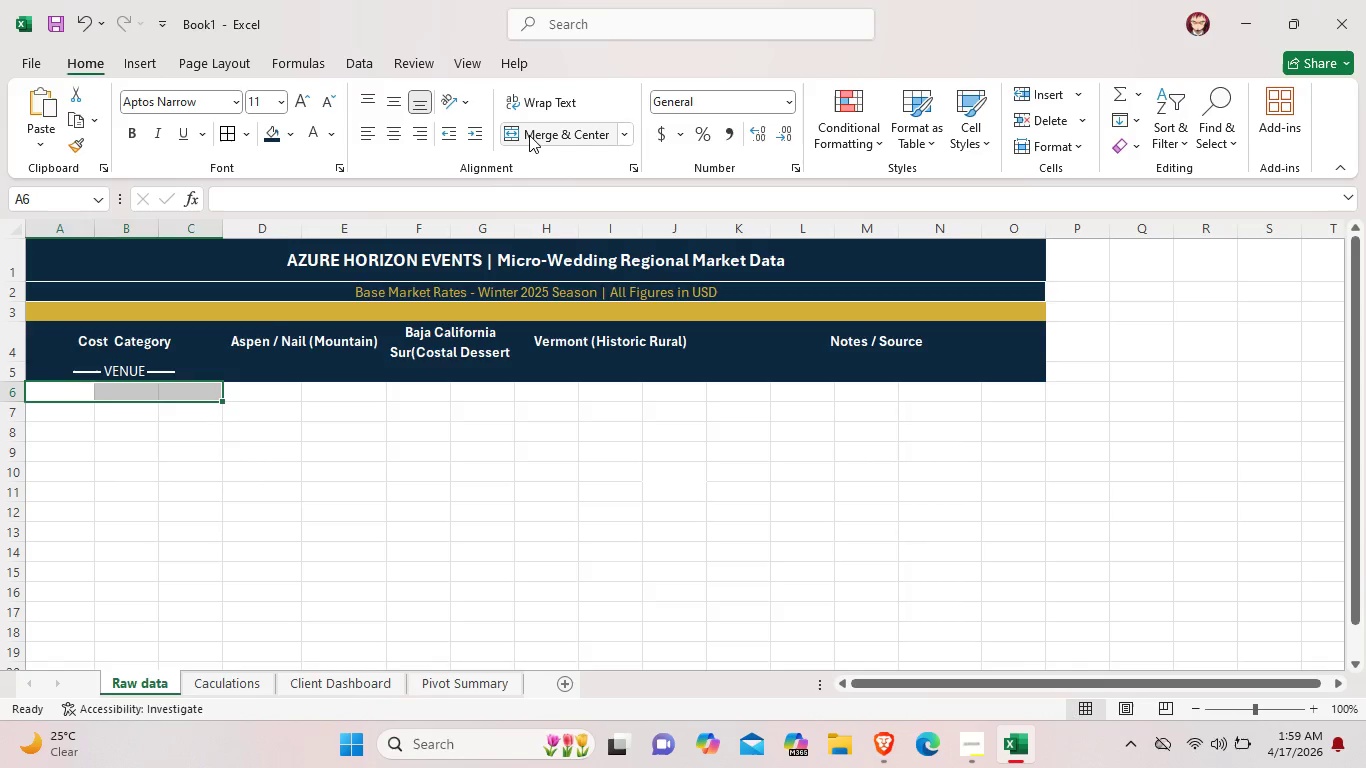 
left_click([529, 135])
 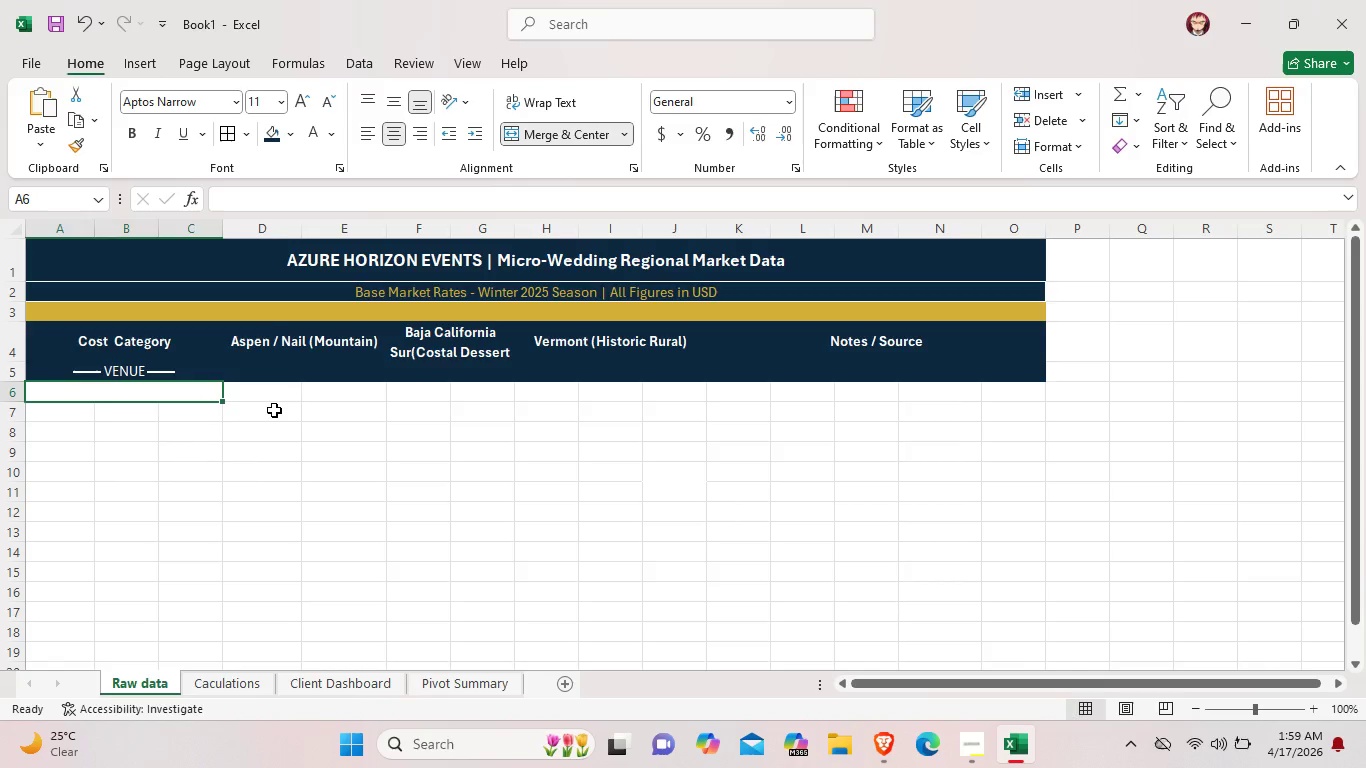 
left_click_drag(start_coordinate=[250, 395], to_coordinate=[368, 395])
 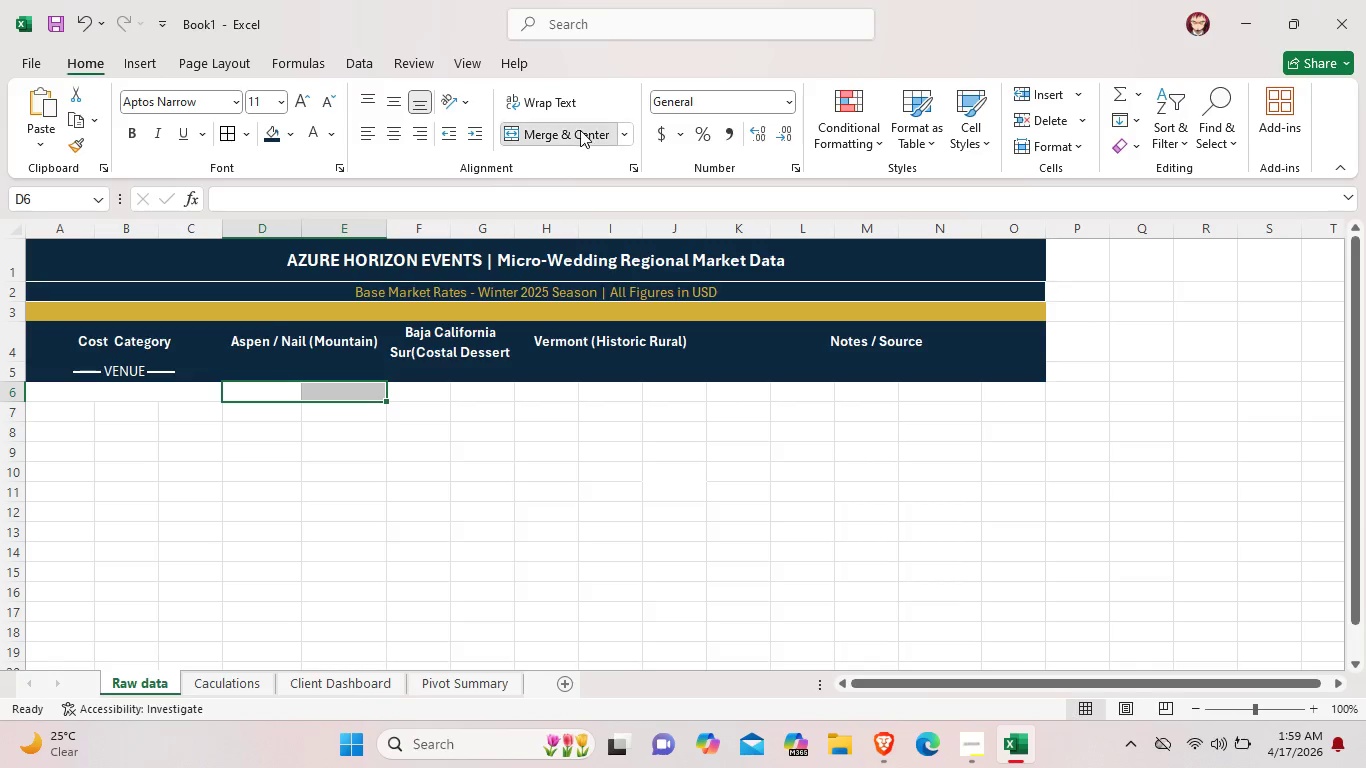 
left_click([580, 130])
 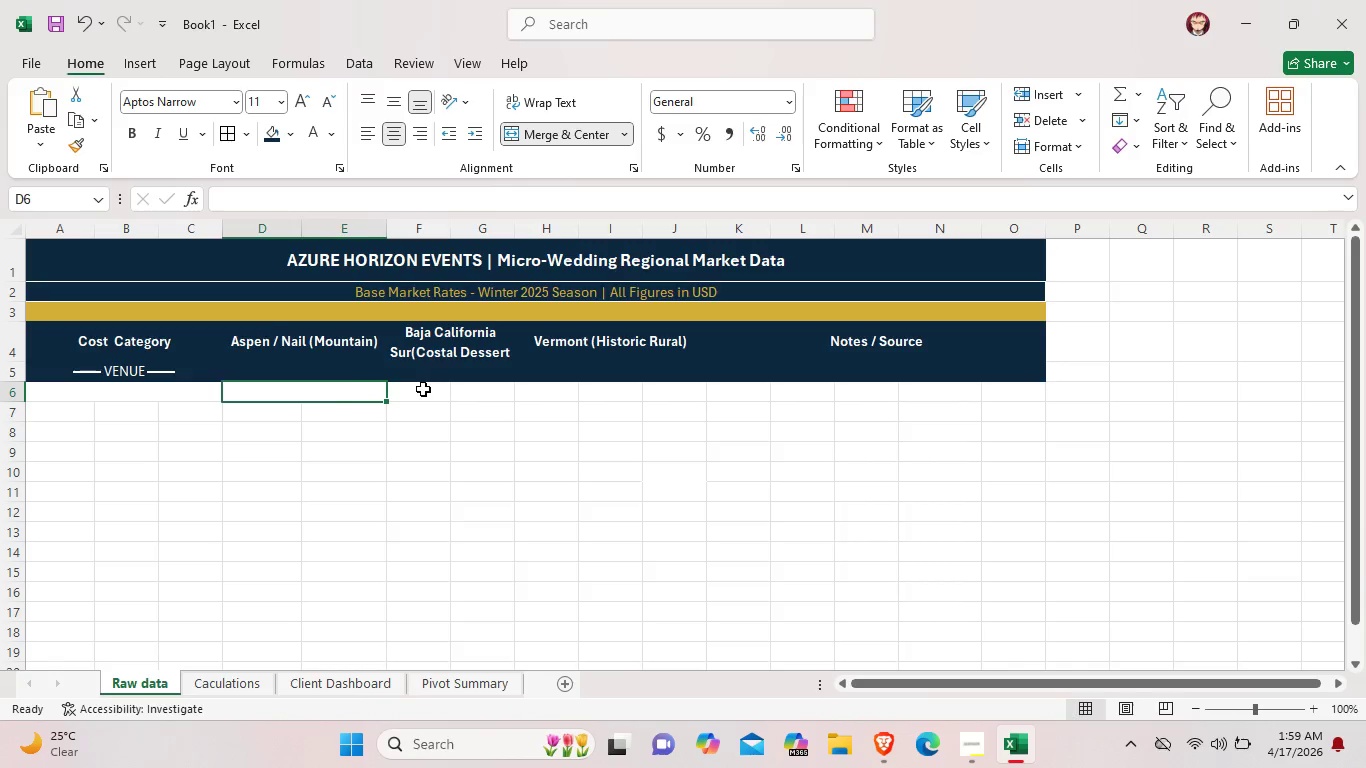 
left_click_drag(start_coordinate=[423, 389], to_coordinate=[491, 396])
 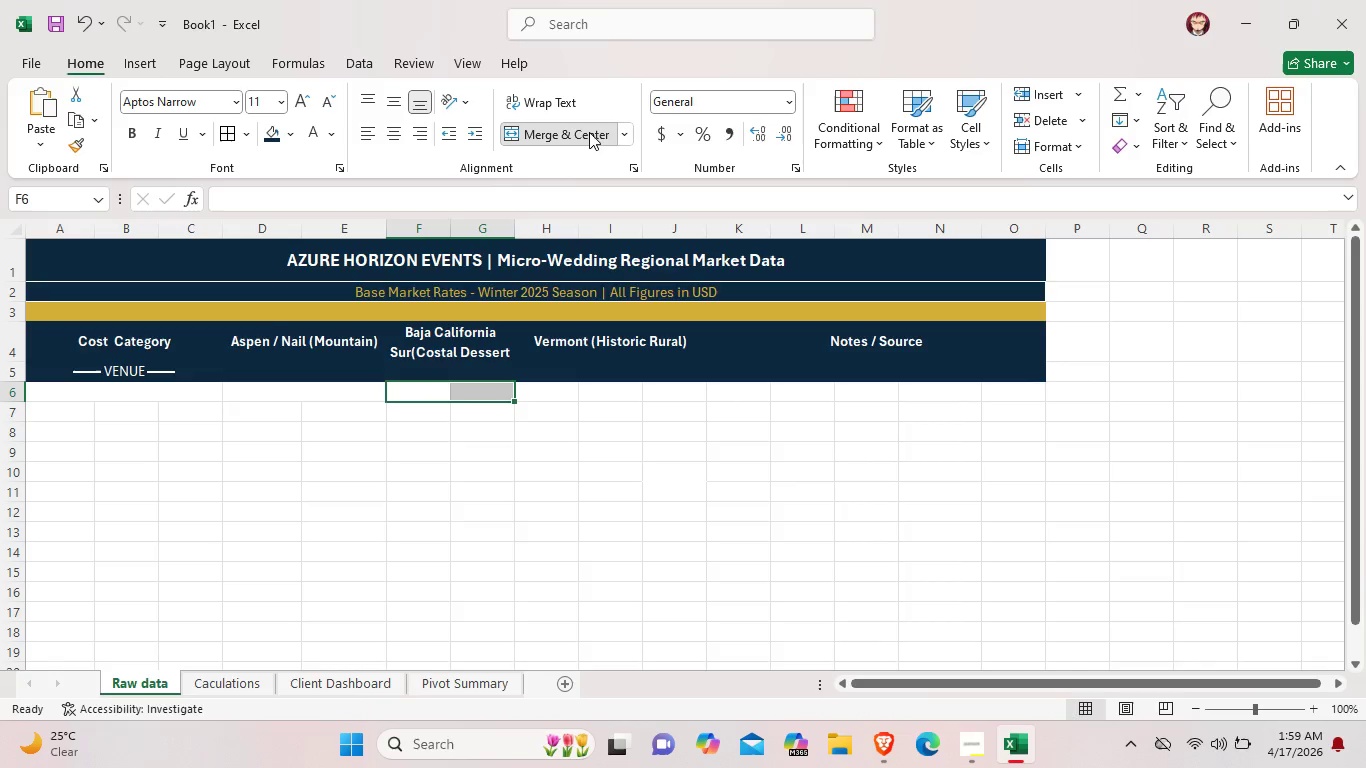 
left_click([589, 132])
 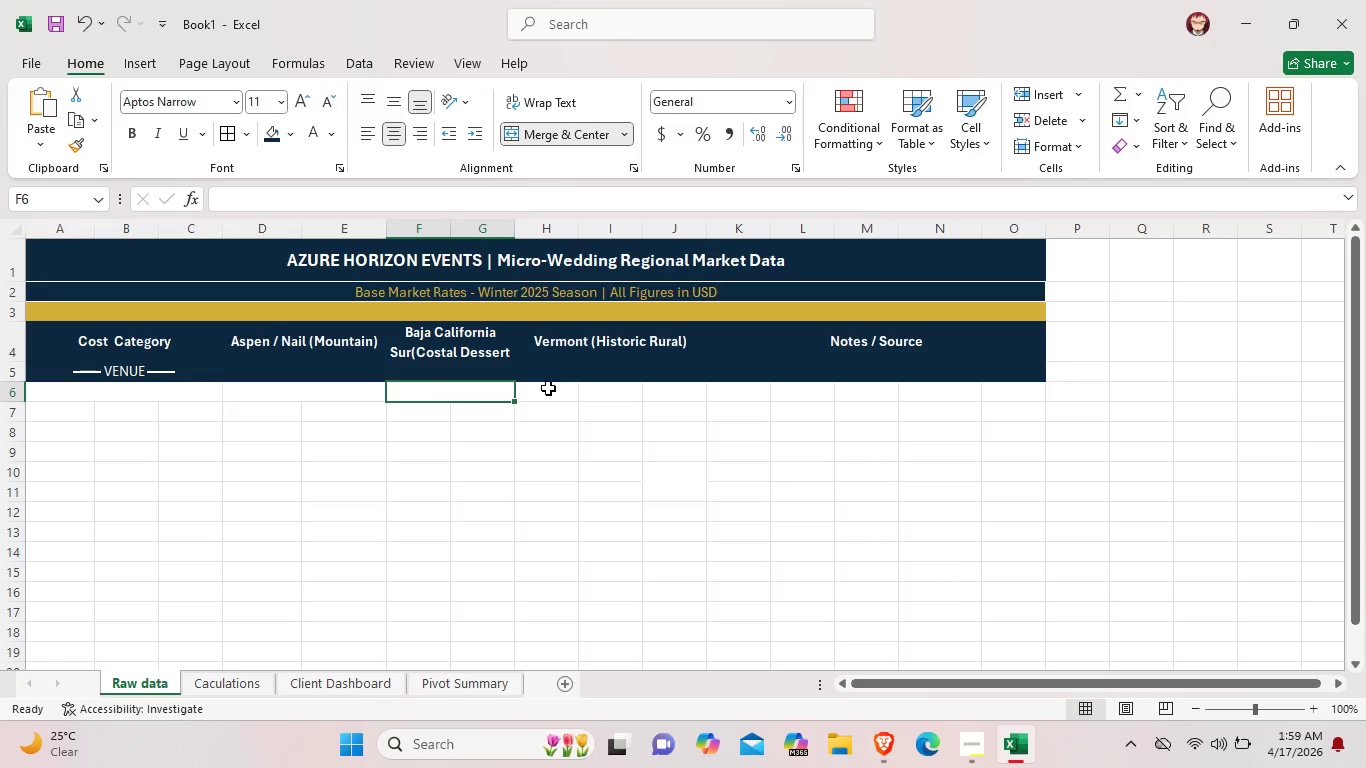 
left_click_drag(start_coordinate=[548, 395], to_coordinate=[689, 399])
 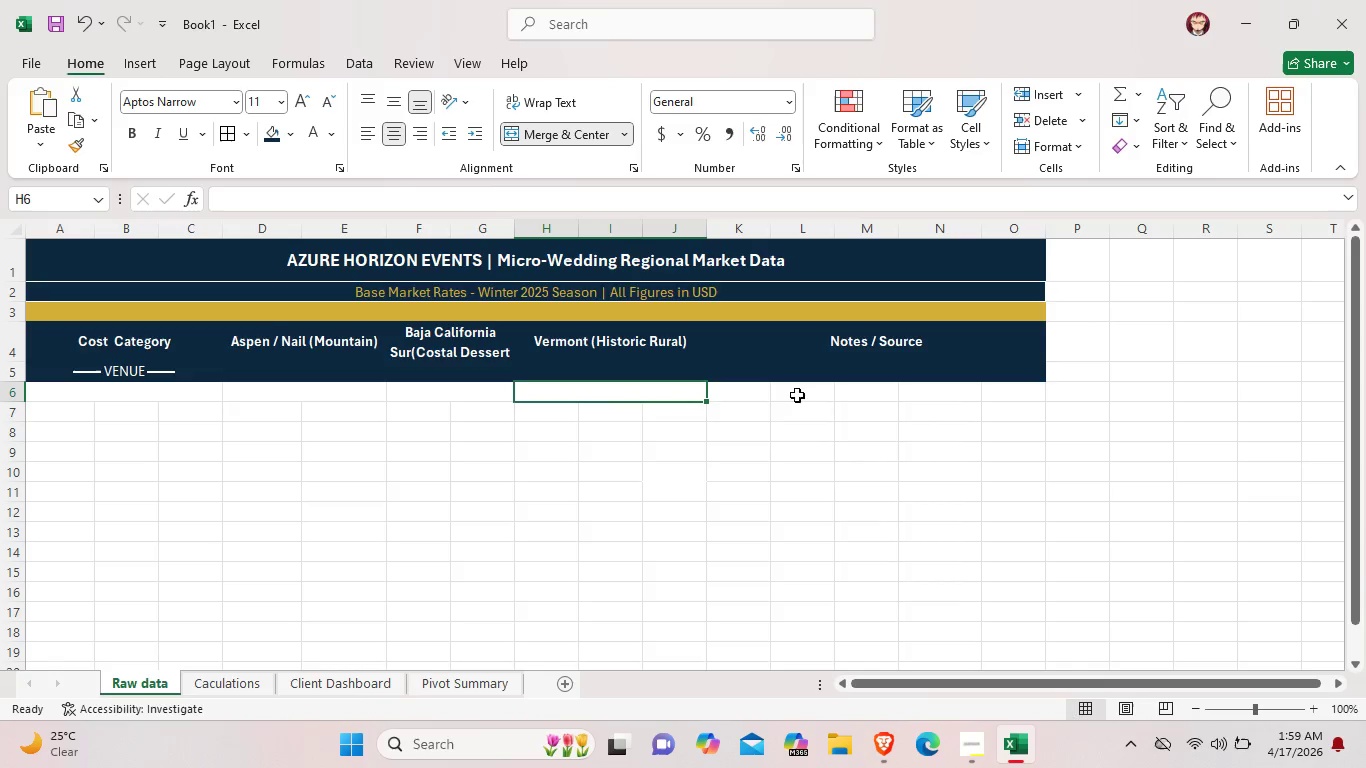 
left_click_drag(start_coordinate=[761, 395], to_coordinate=[1013, 394])
 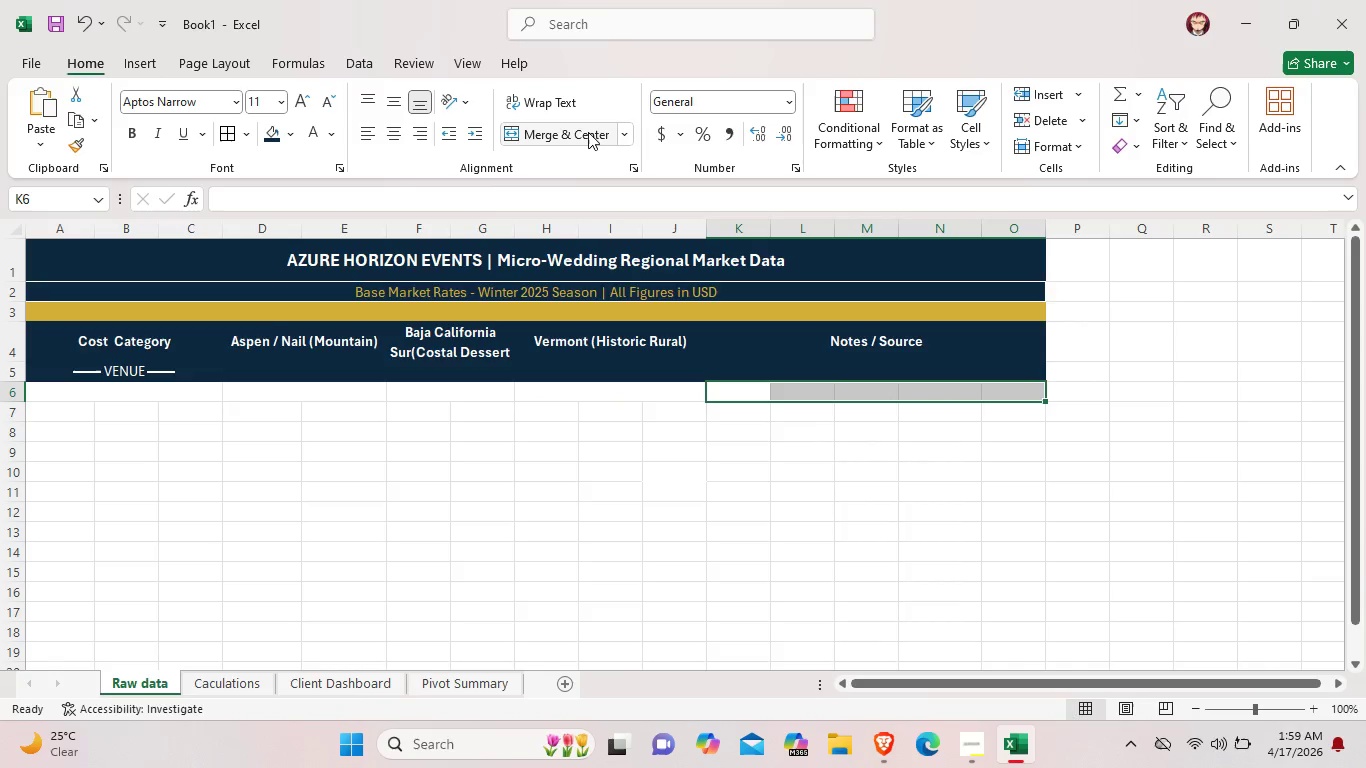 
left_click([588, 132])
 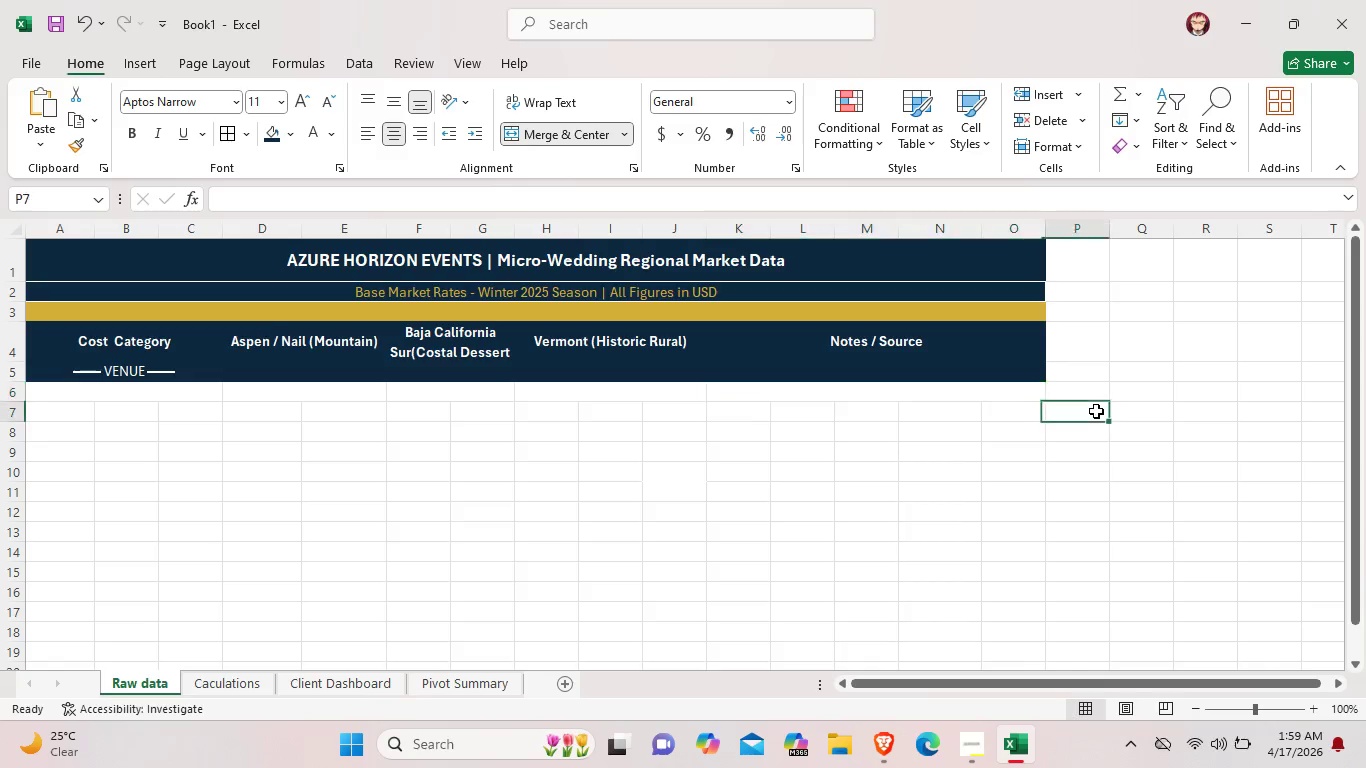 
left_click([1096, 411])
 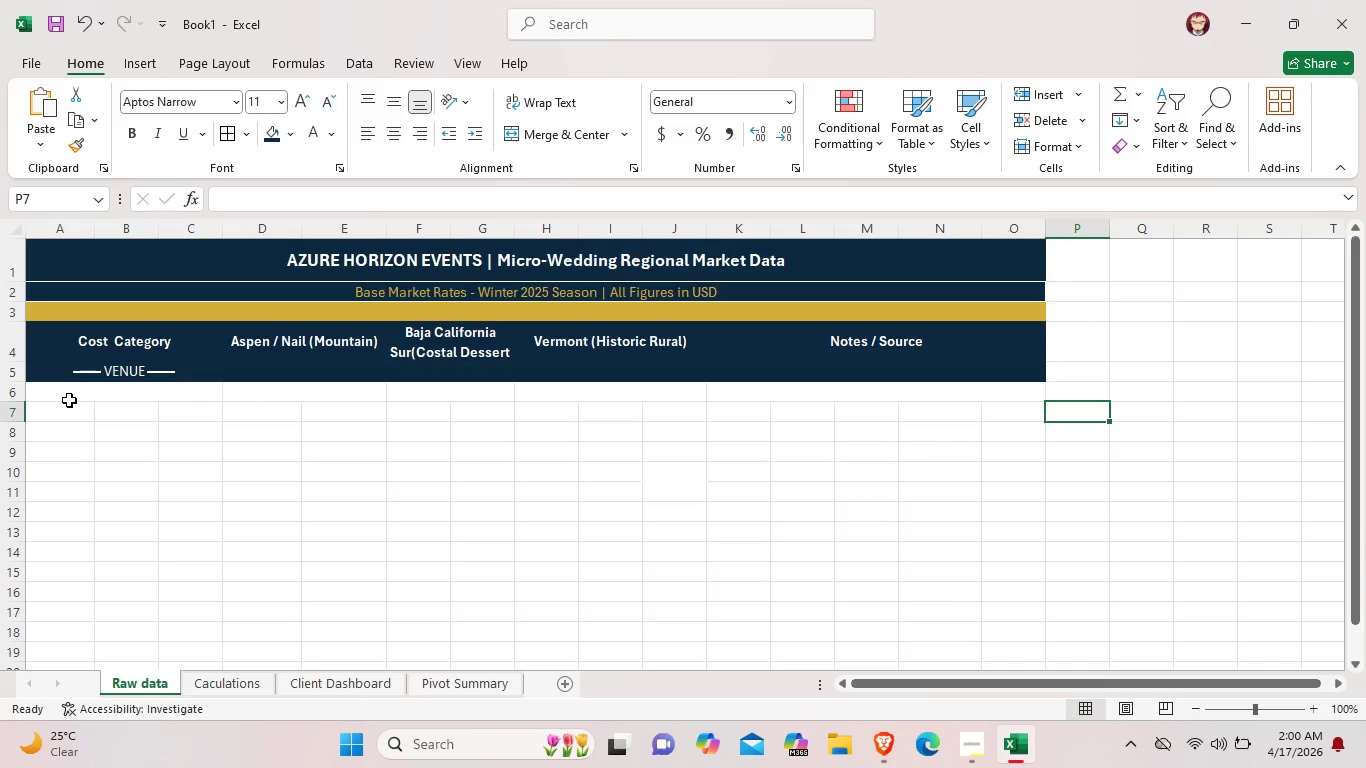 
wait(5.89)
 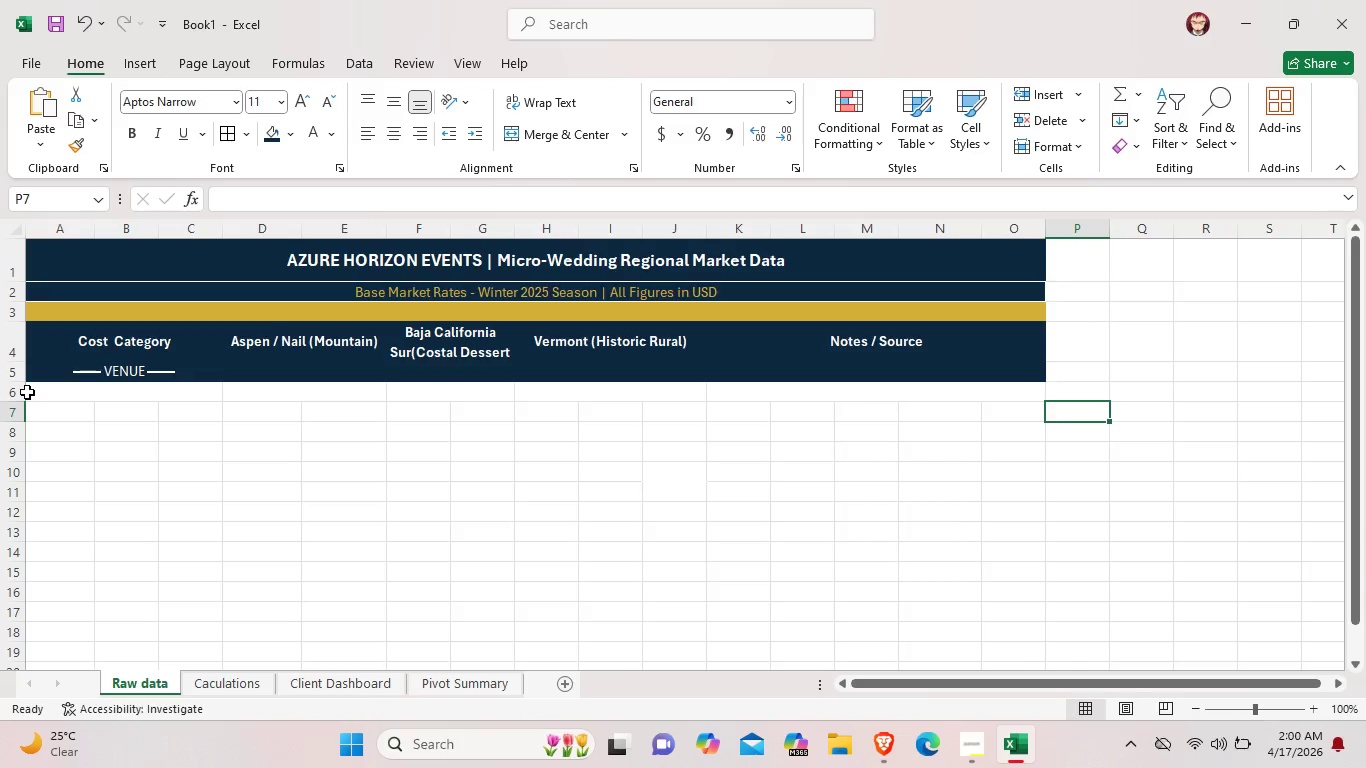 
double_click([76, 391])
 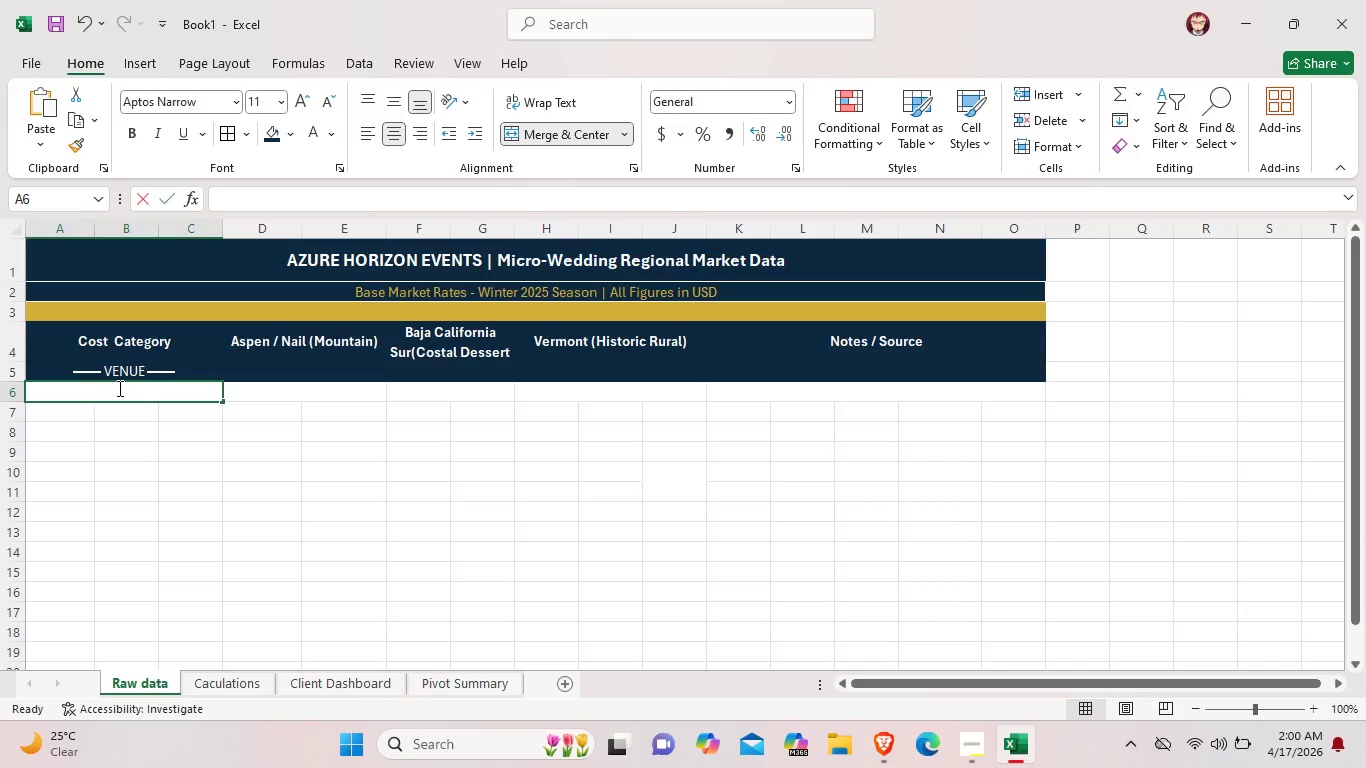 
double_click([118, 388])
 